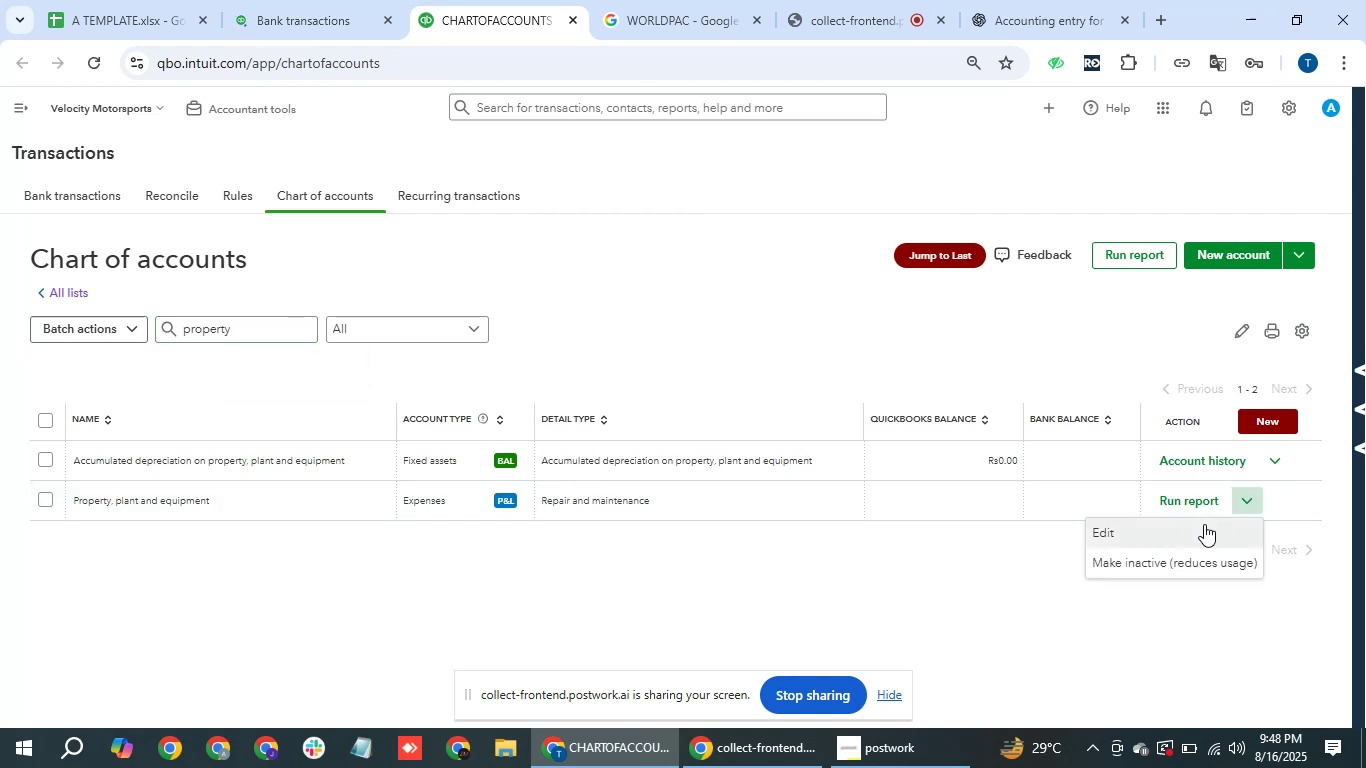 
left_click([1202, 527])
 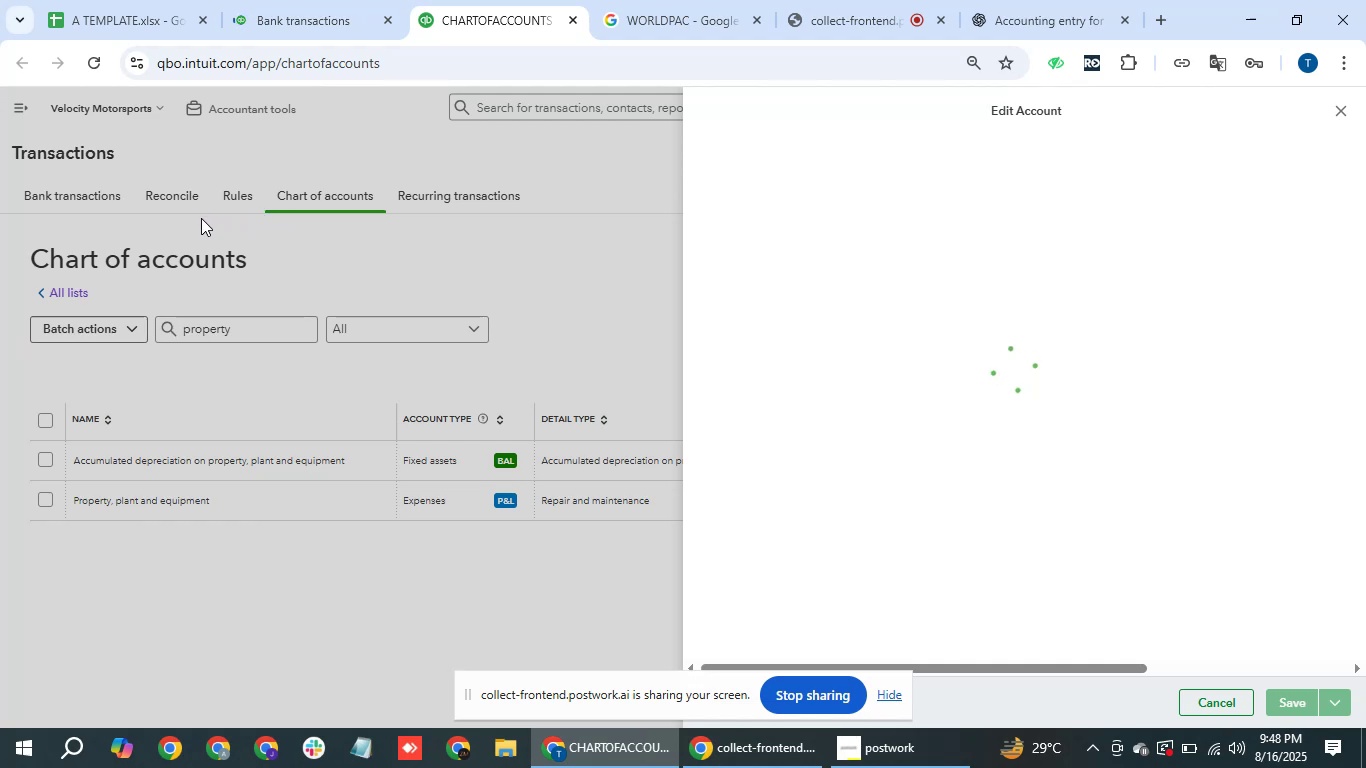 
wait(27.62)
 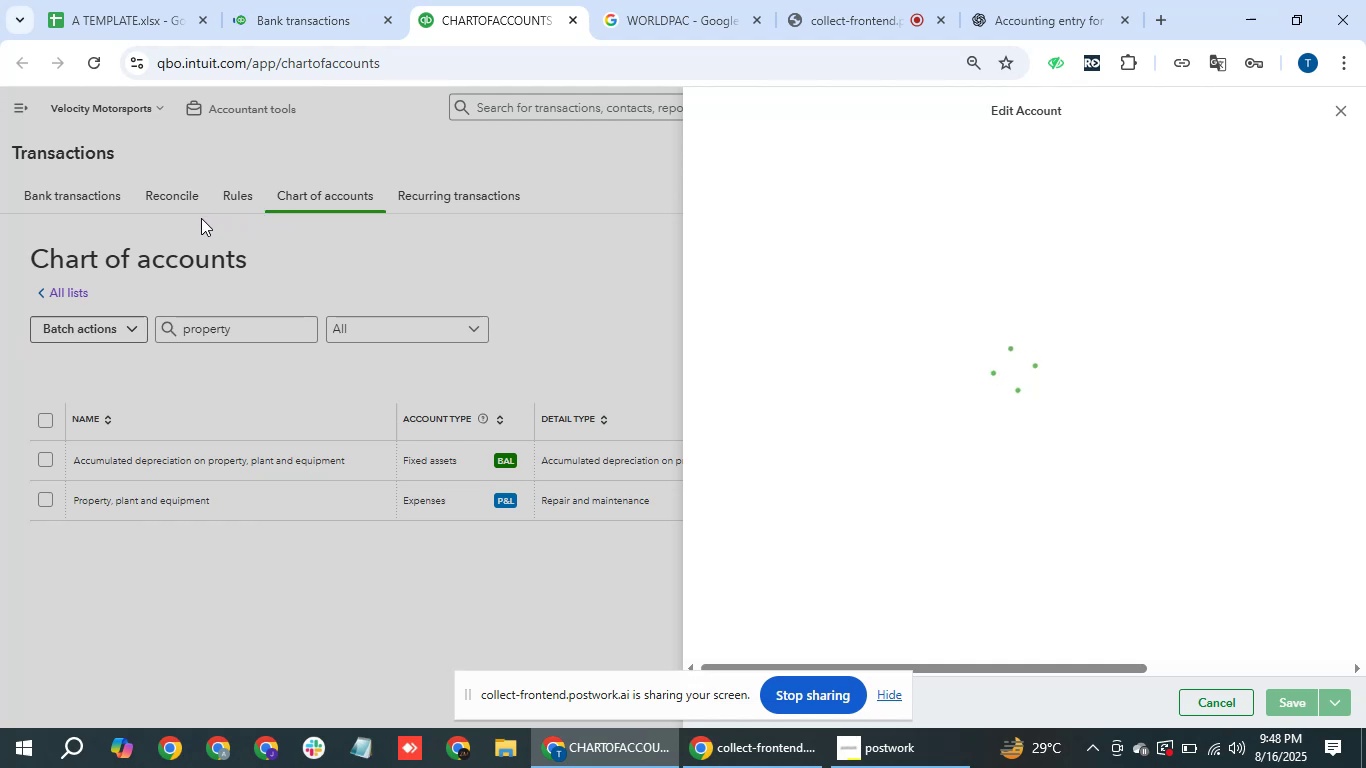 
mouse_move([1199, 726])
 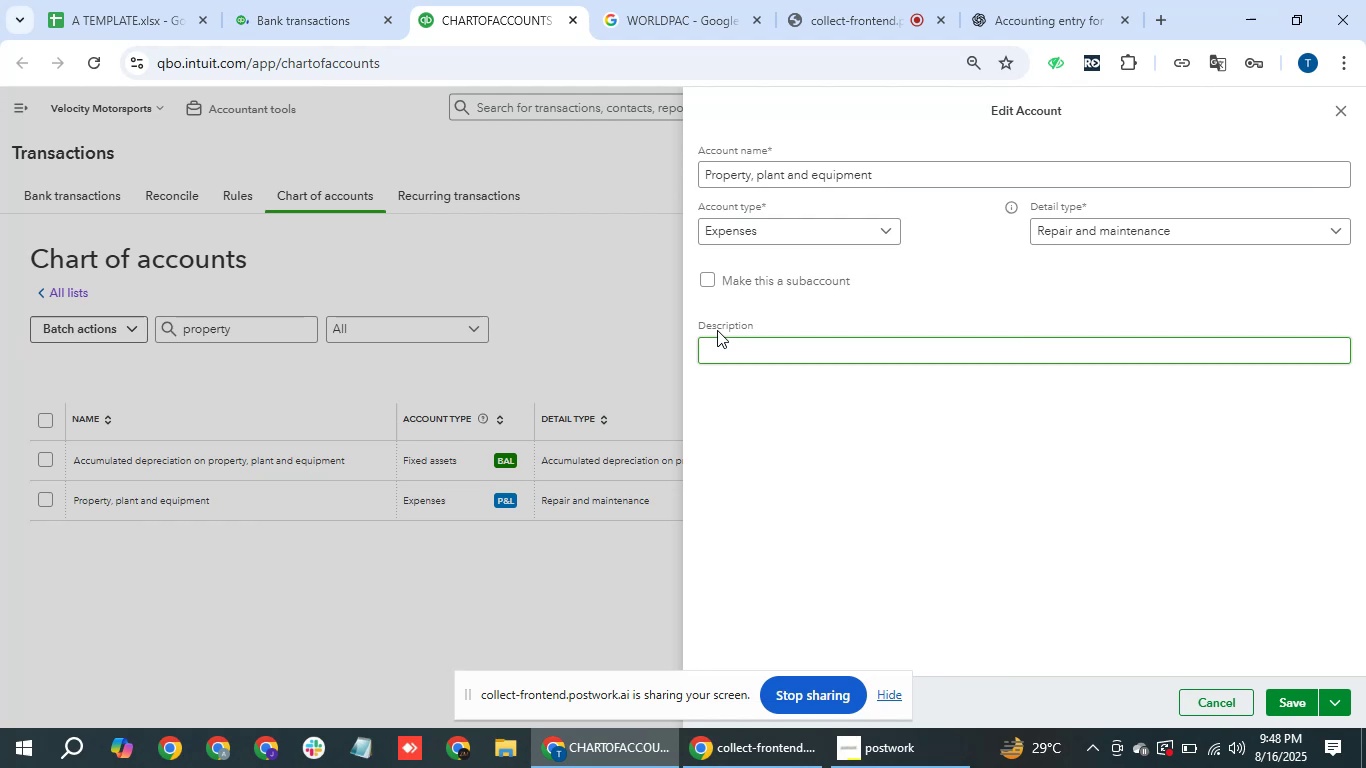 
wait(22.03)
 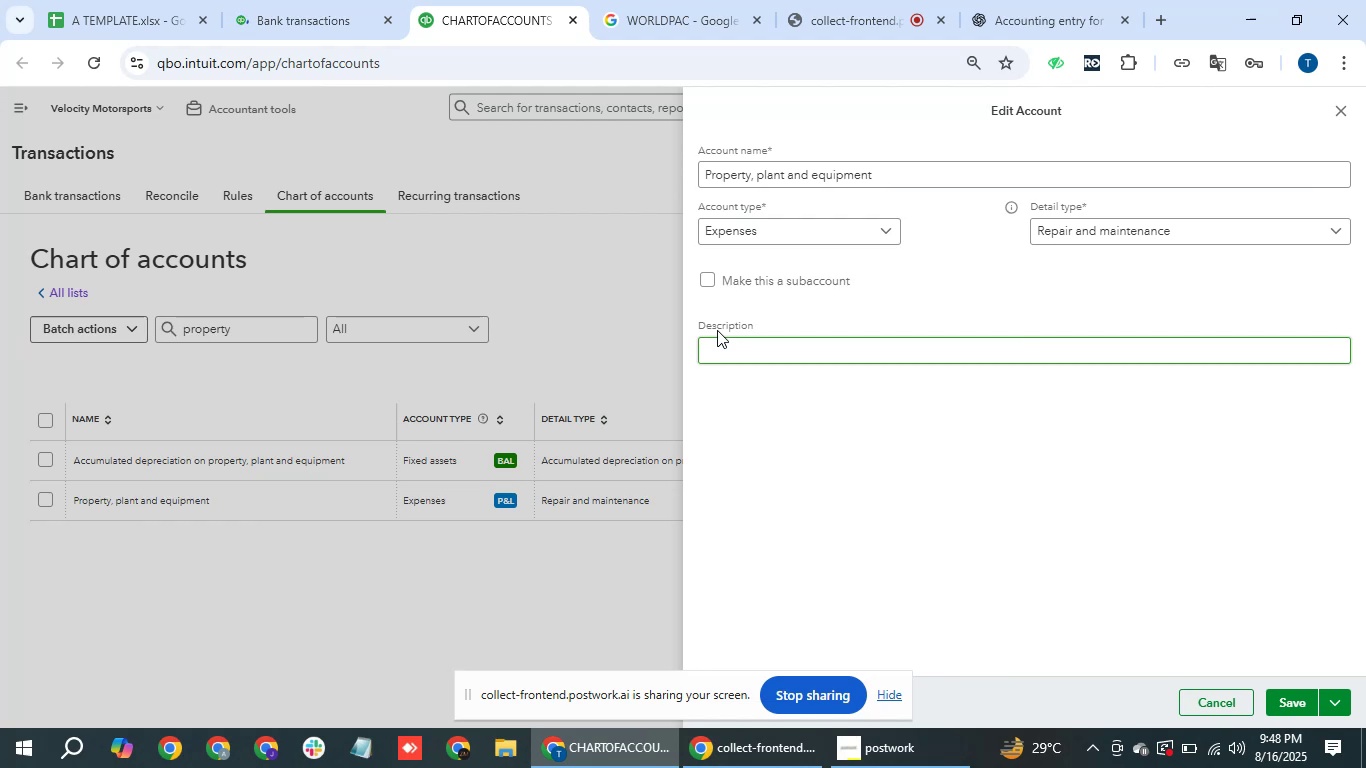 
left_click([802, 235])
 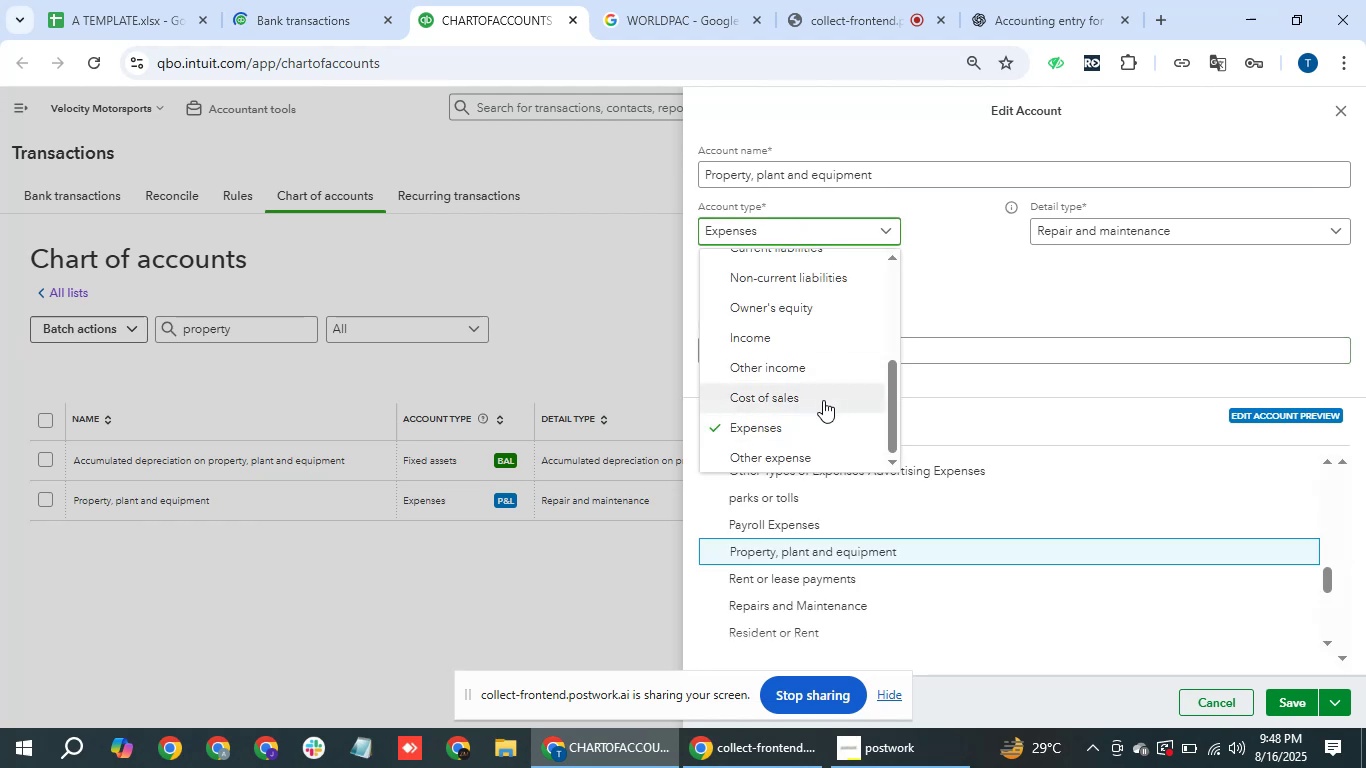 
left_click([826, 400])
 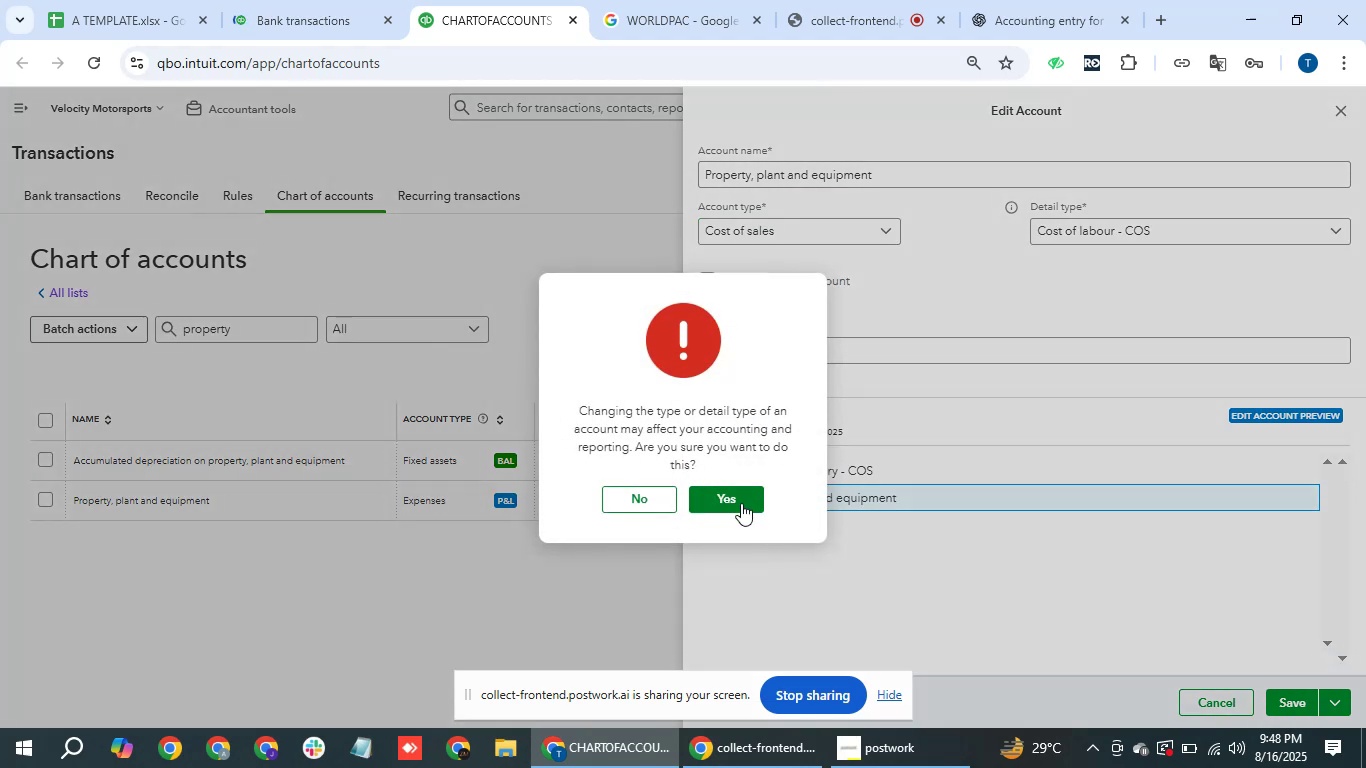 
left_click([740, 503])
 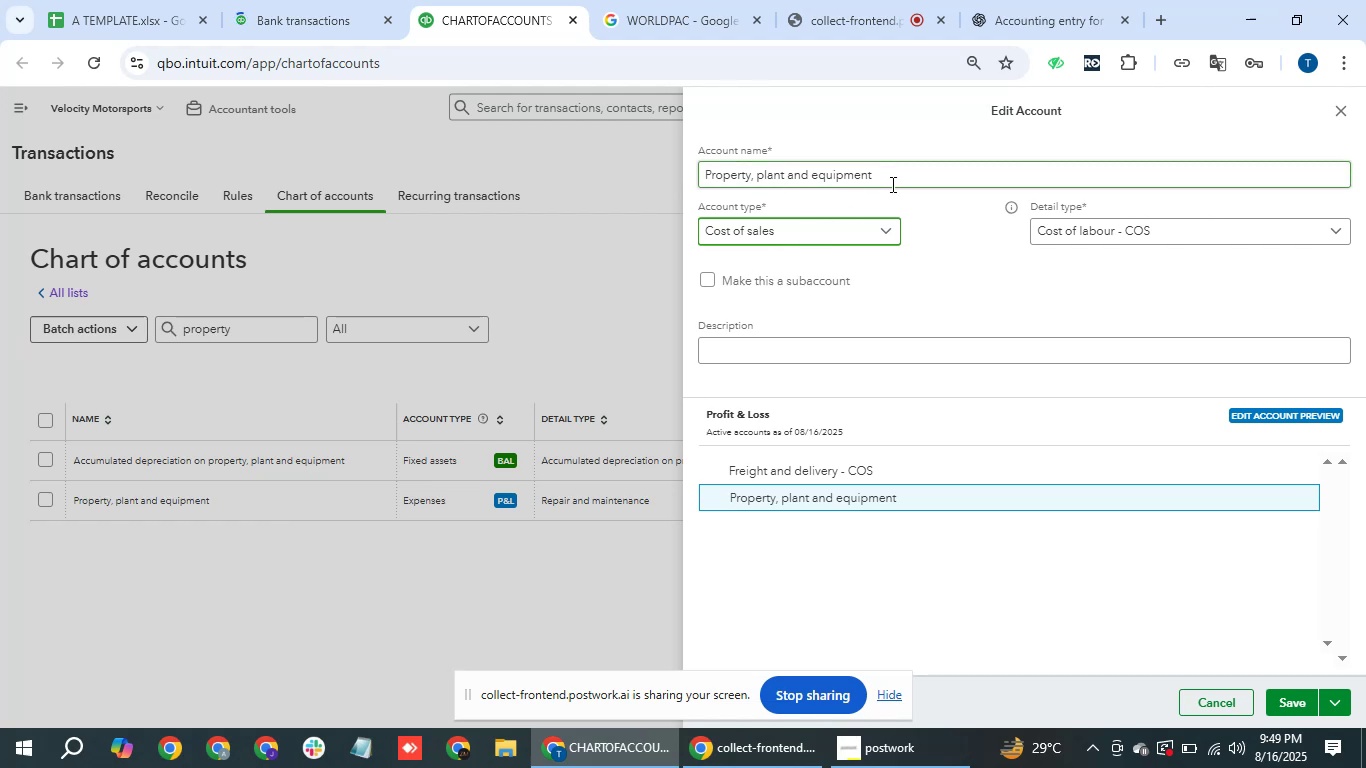 
left_click([1124, 237])
 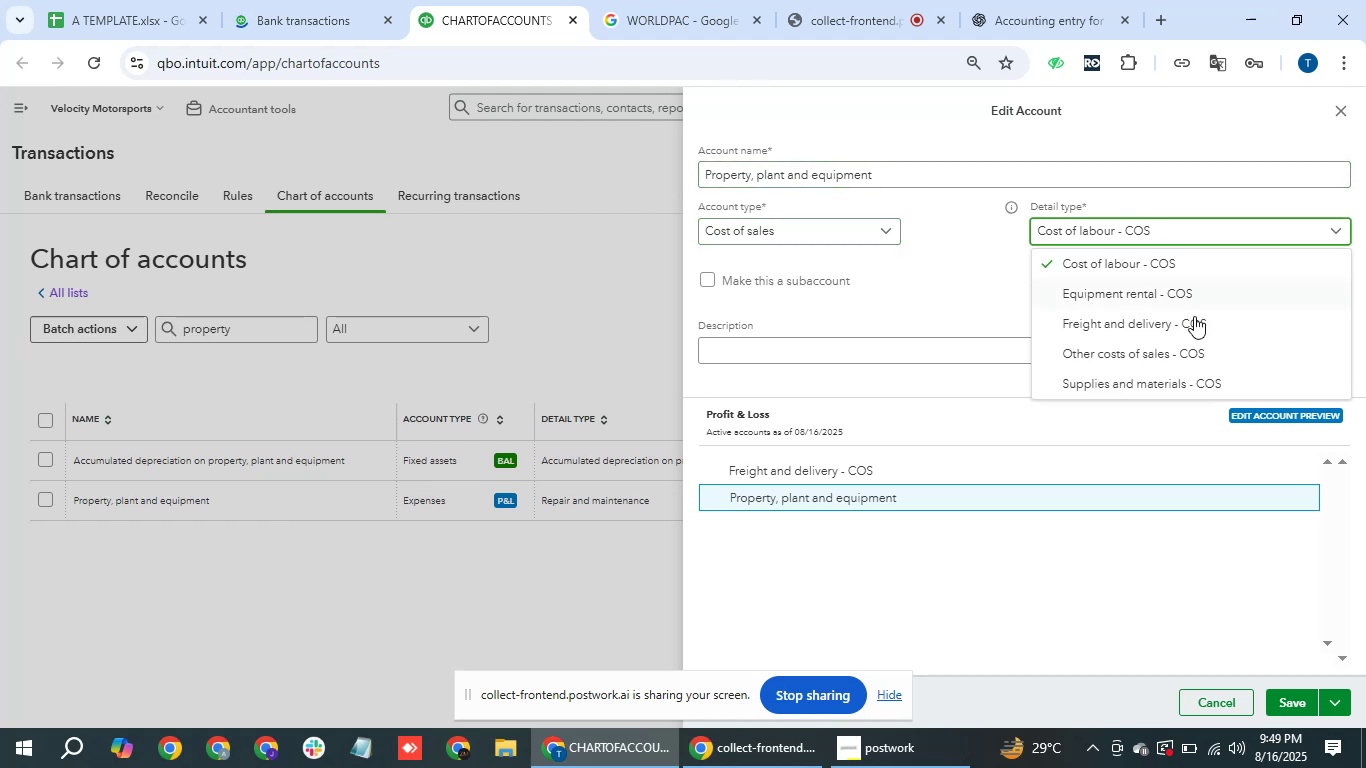 
scroll: coordinate [1218, 353], scroll_direction: down, amount: 2.0
 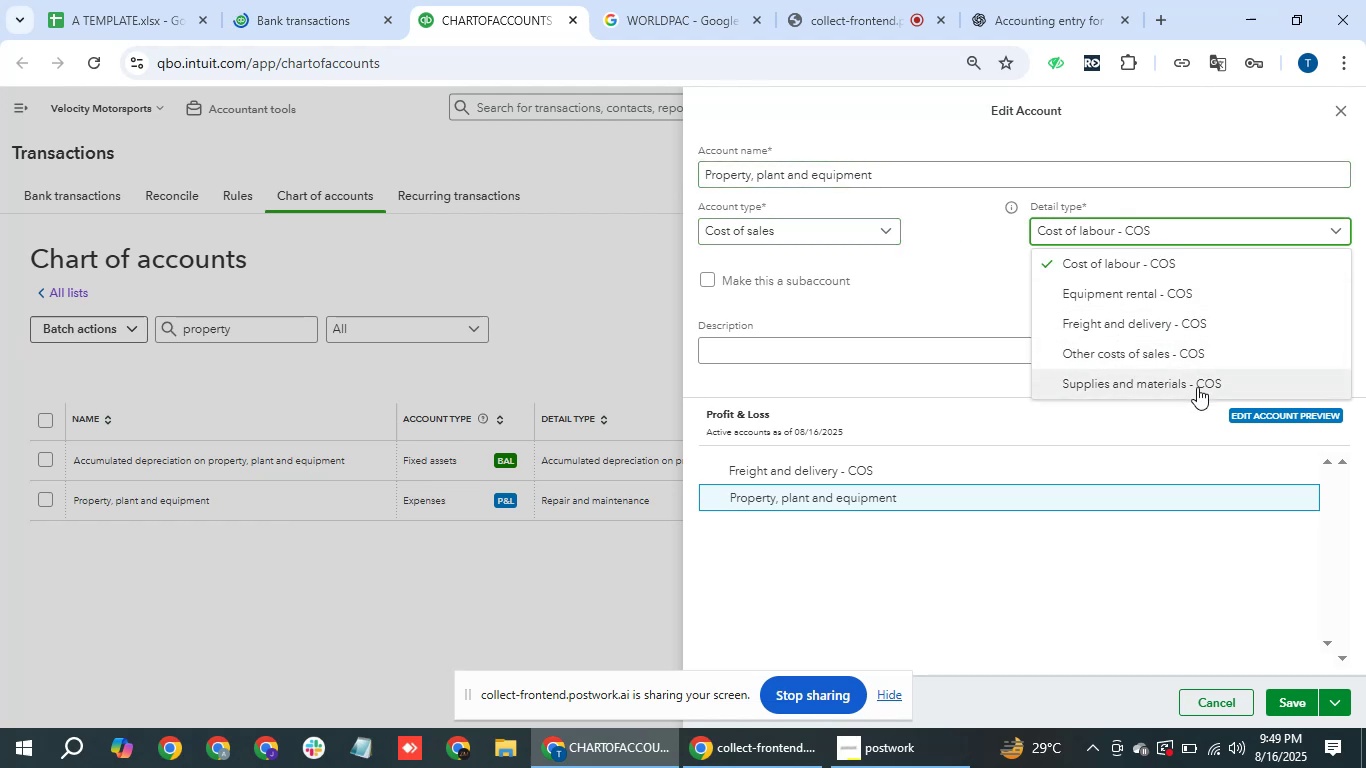 
left_click([1197, 387])
 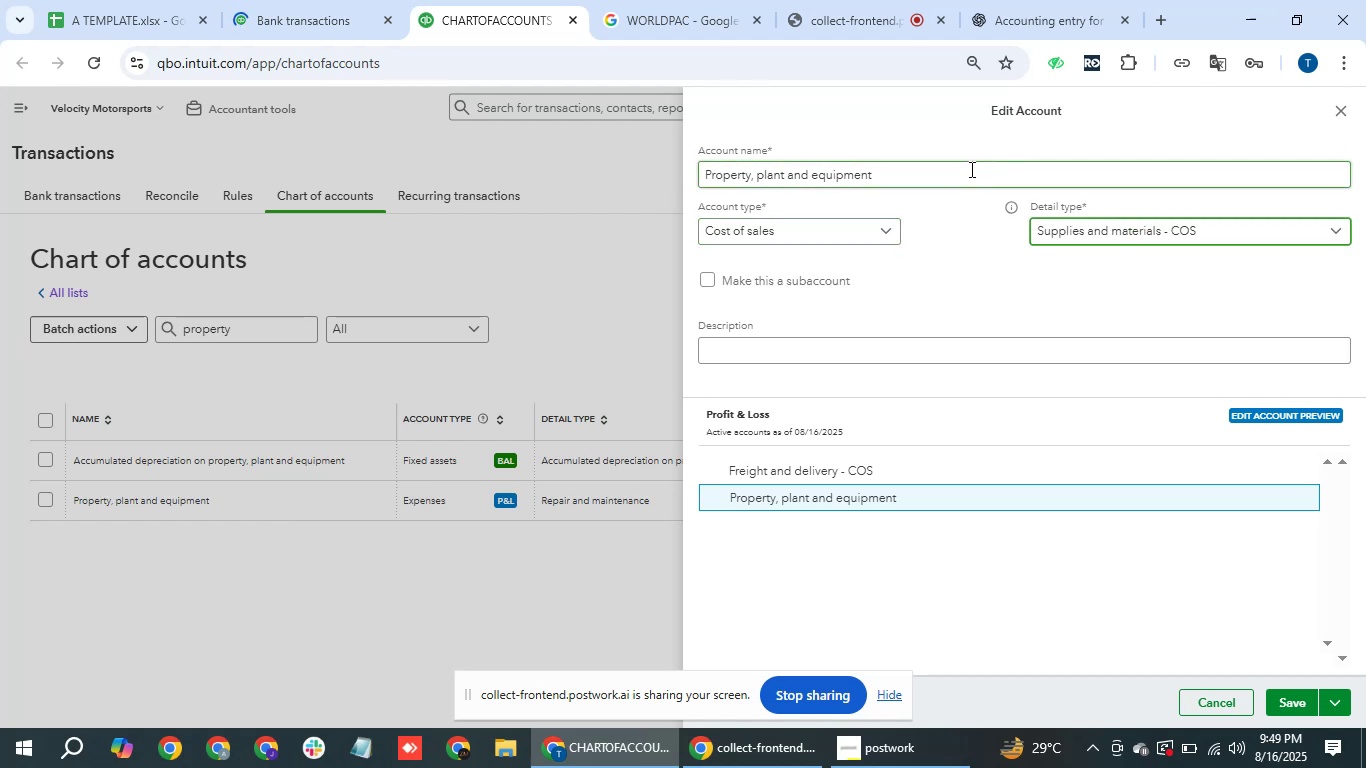 
double_click([970, 169])
 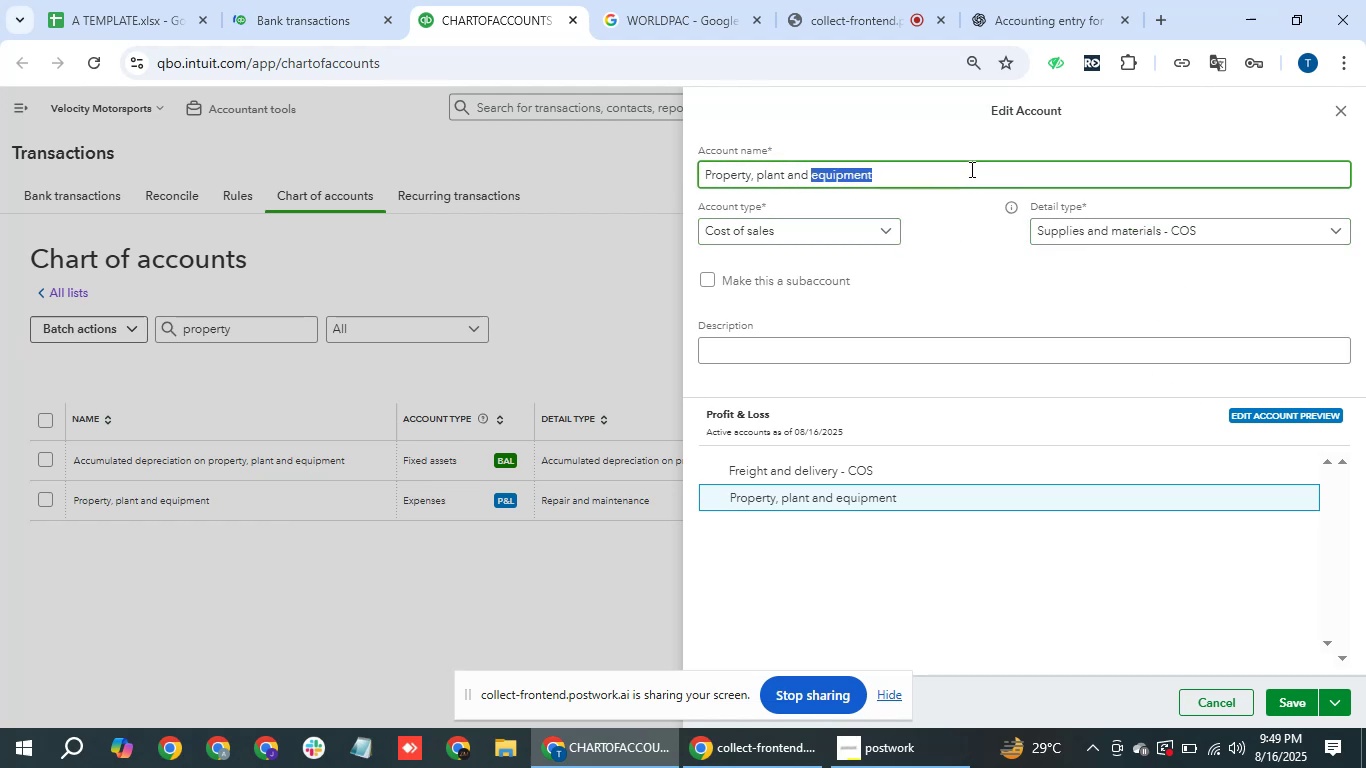 
triple_click([970, 169])
 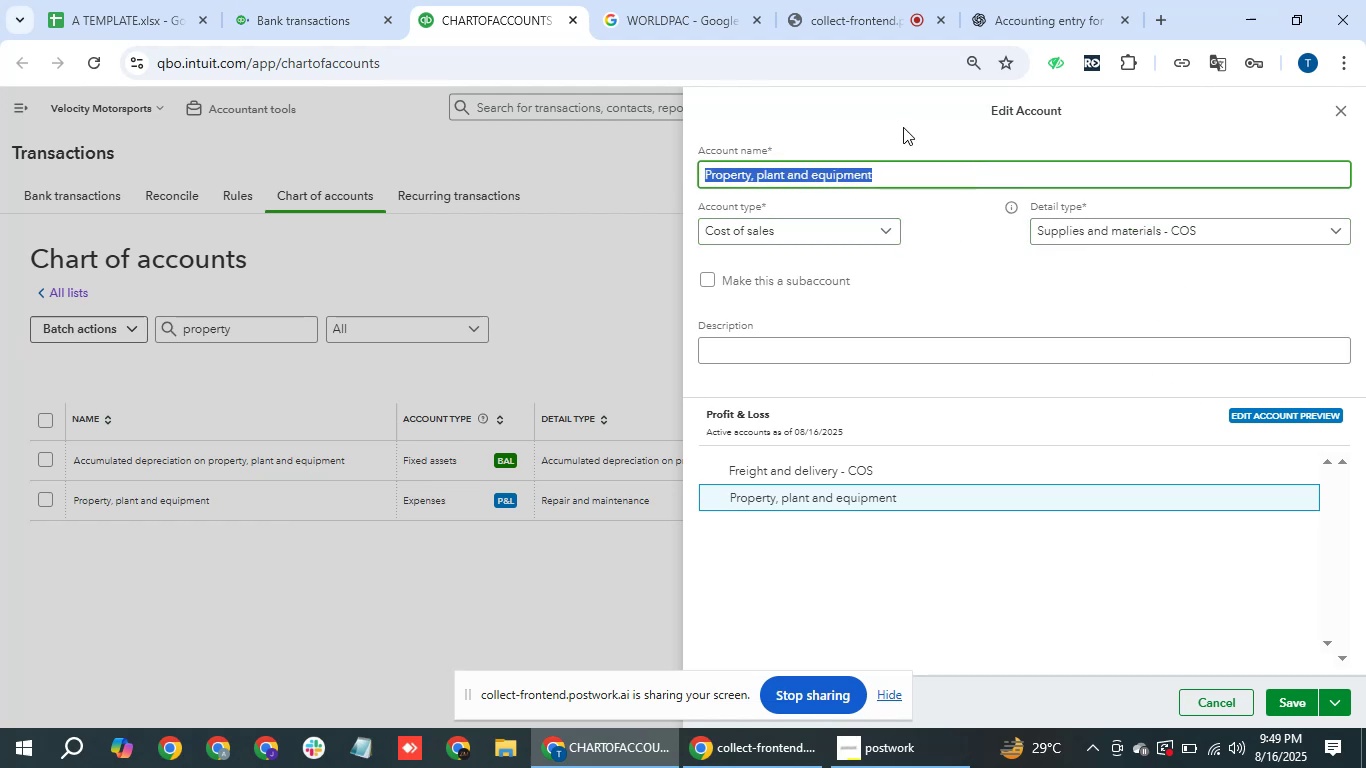 
type(Purc)
 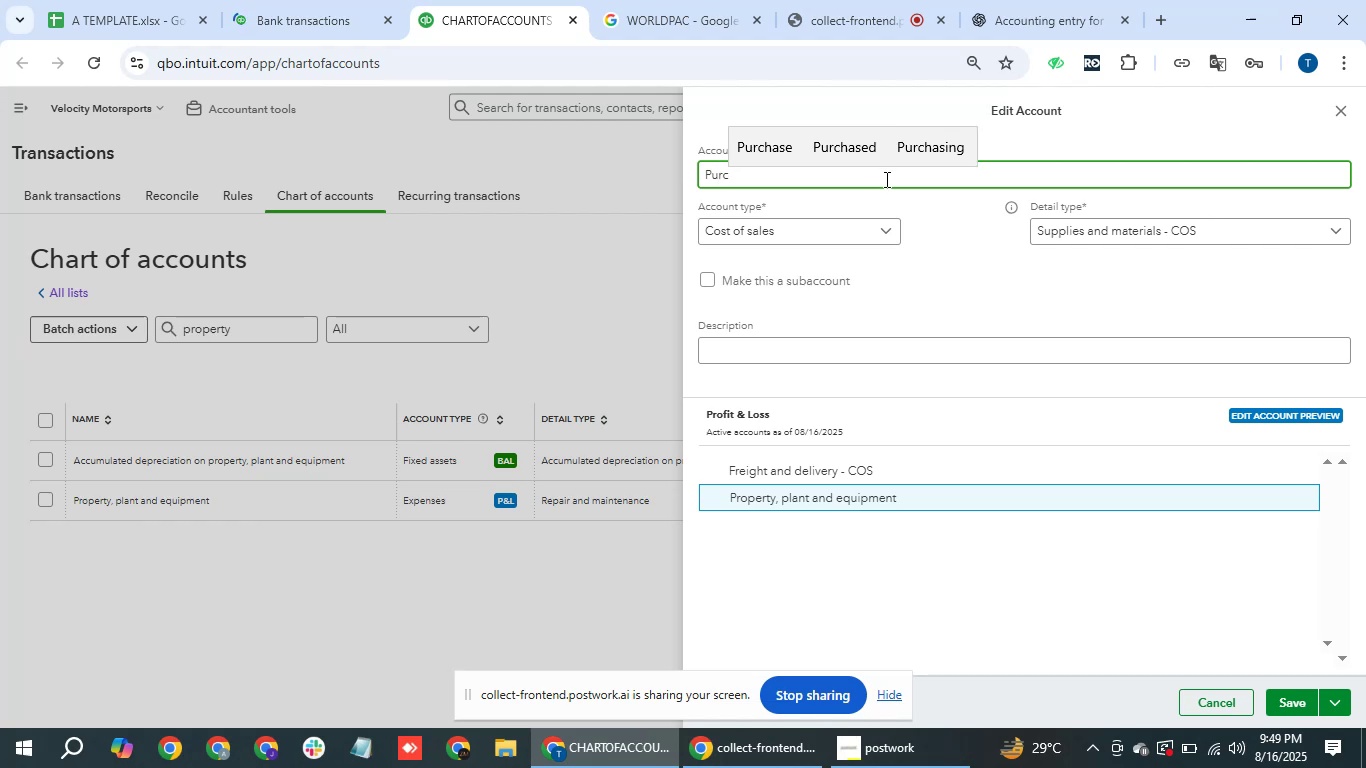 
left_click([774, 154])
 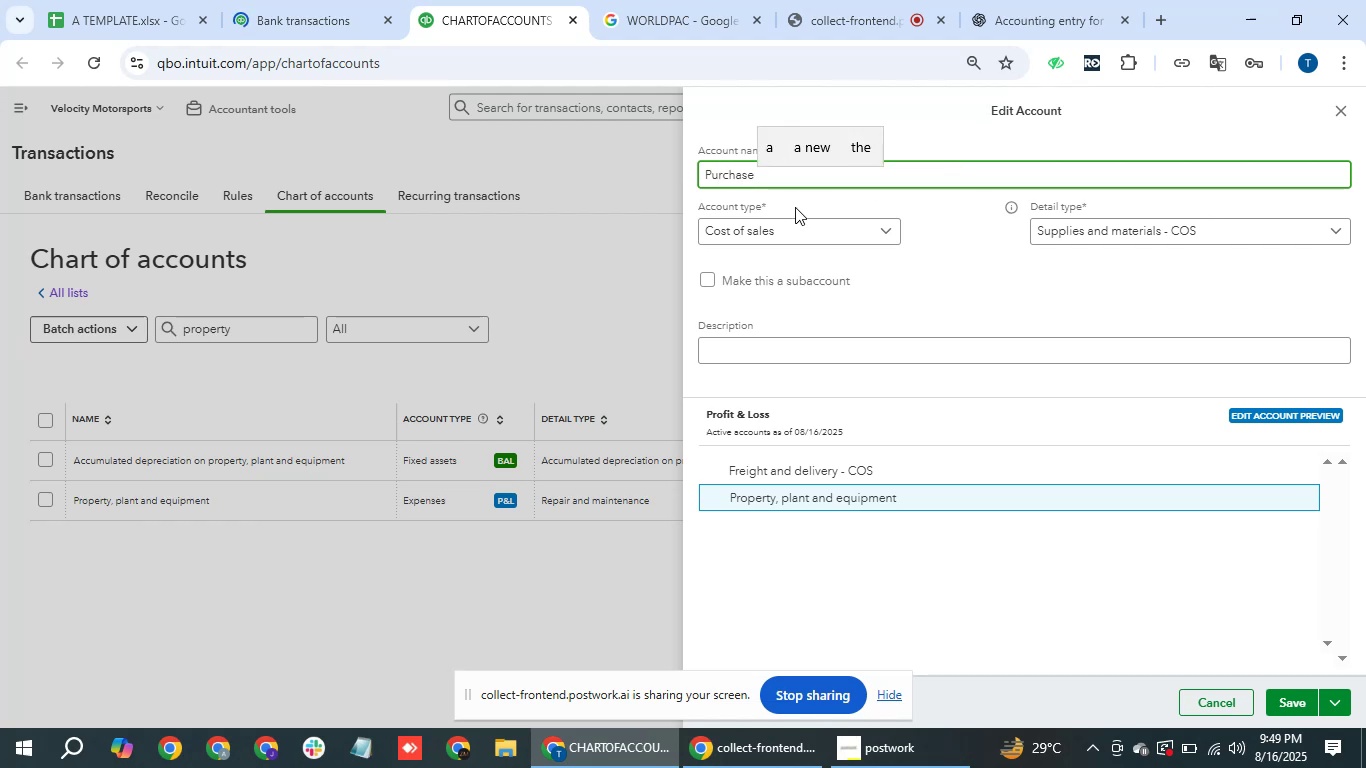 
key(Backspace)
 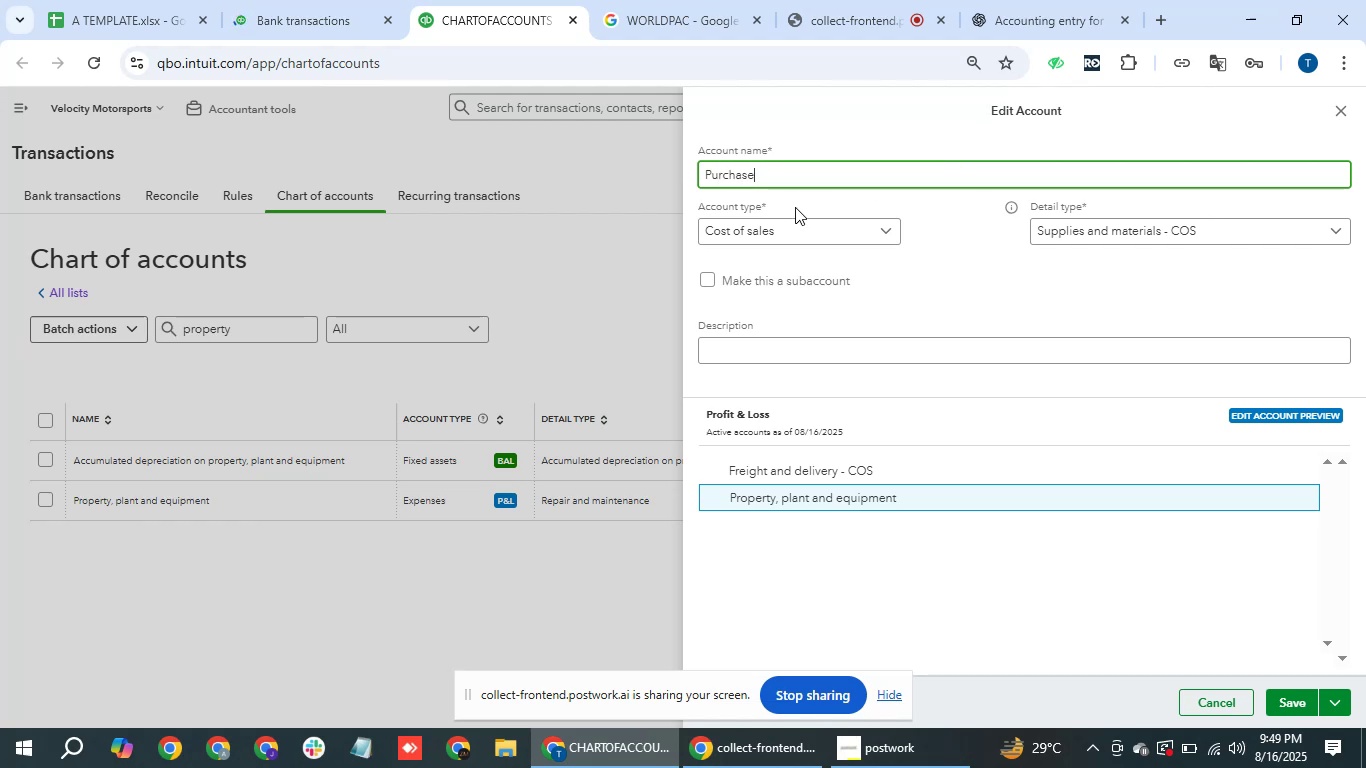 
key(S)
 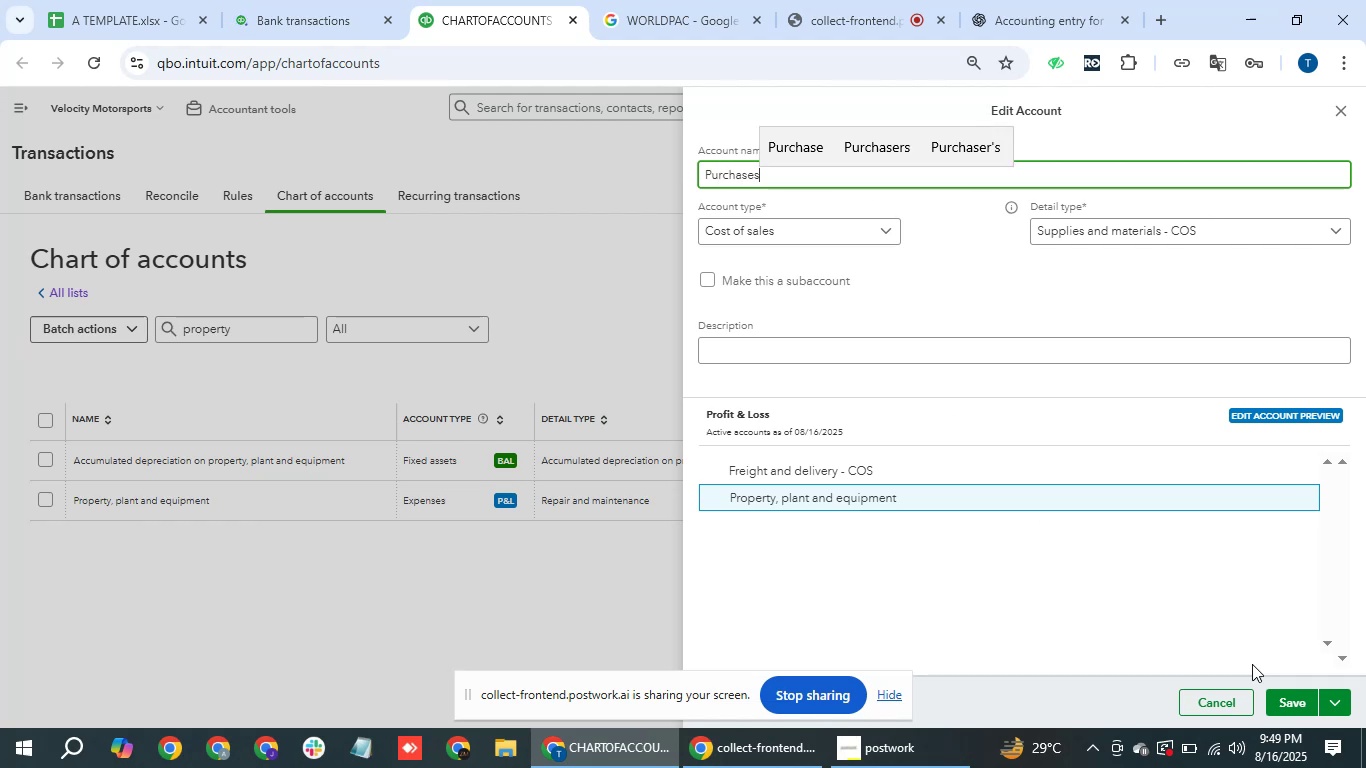 
left_click([1289, 706])
 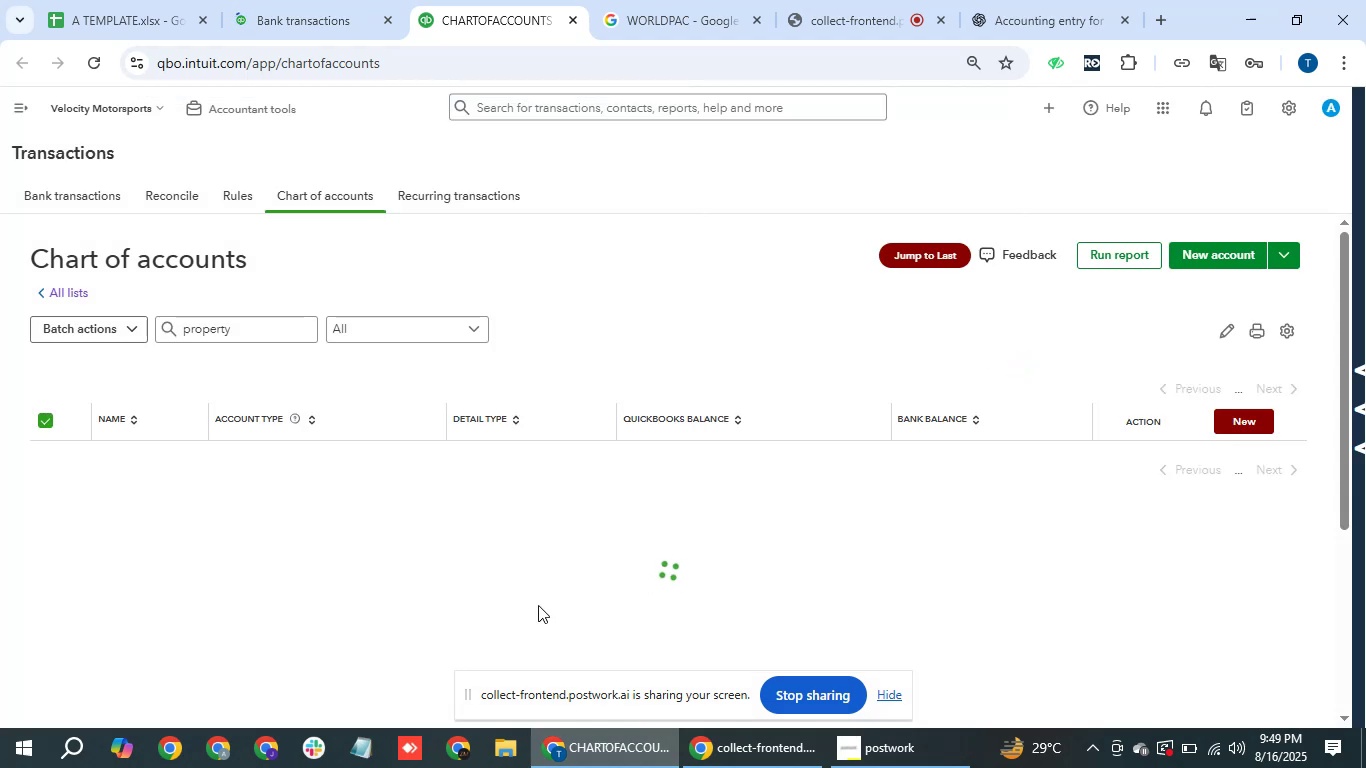 
wait(6.8)
 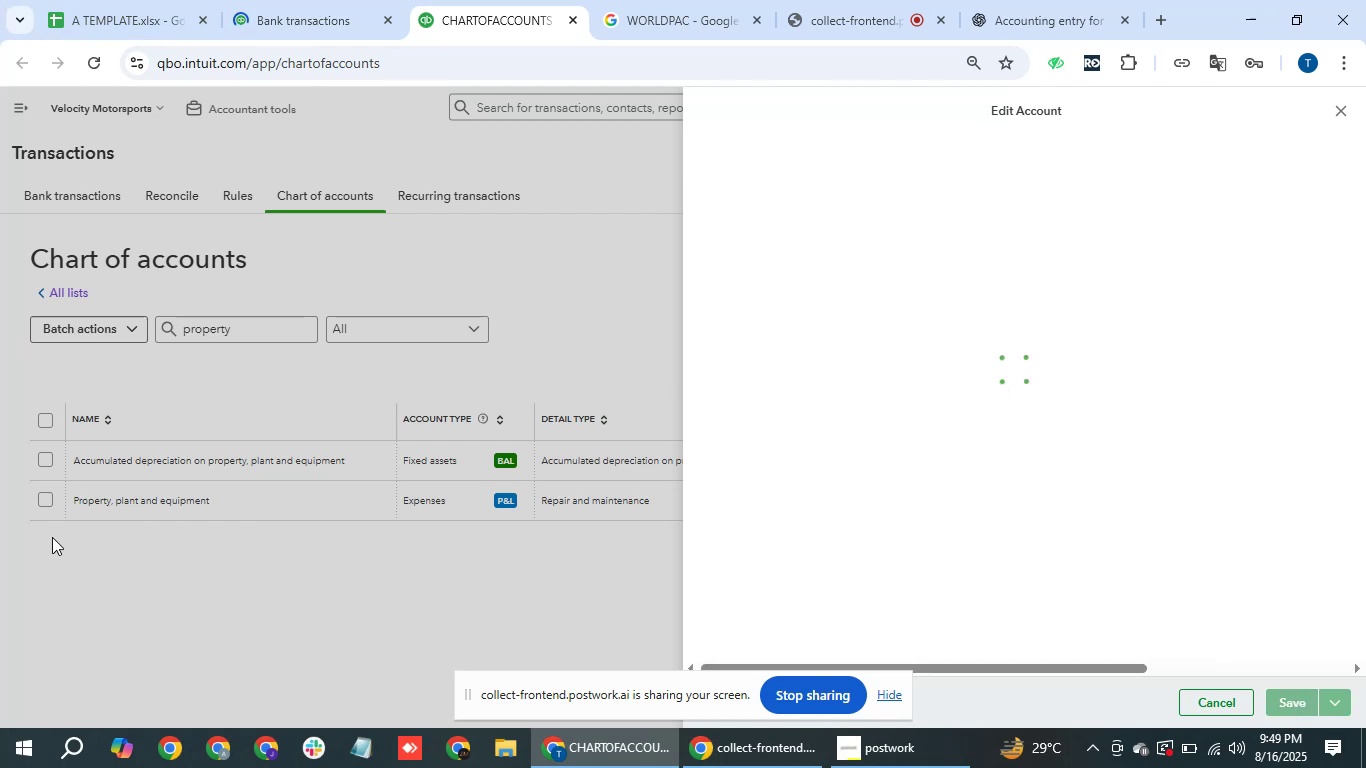 
mouse_move([505, 559])
 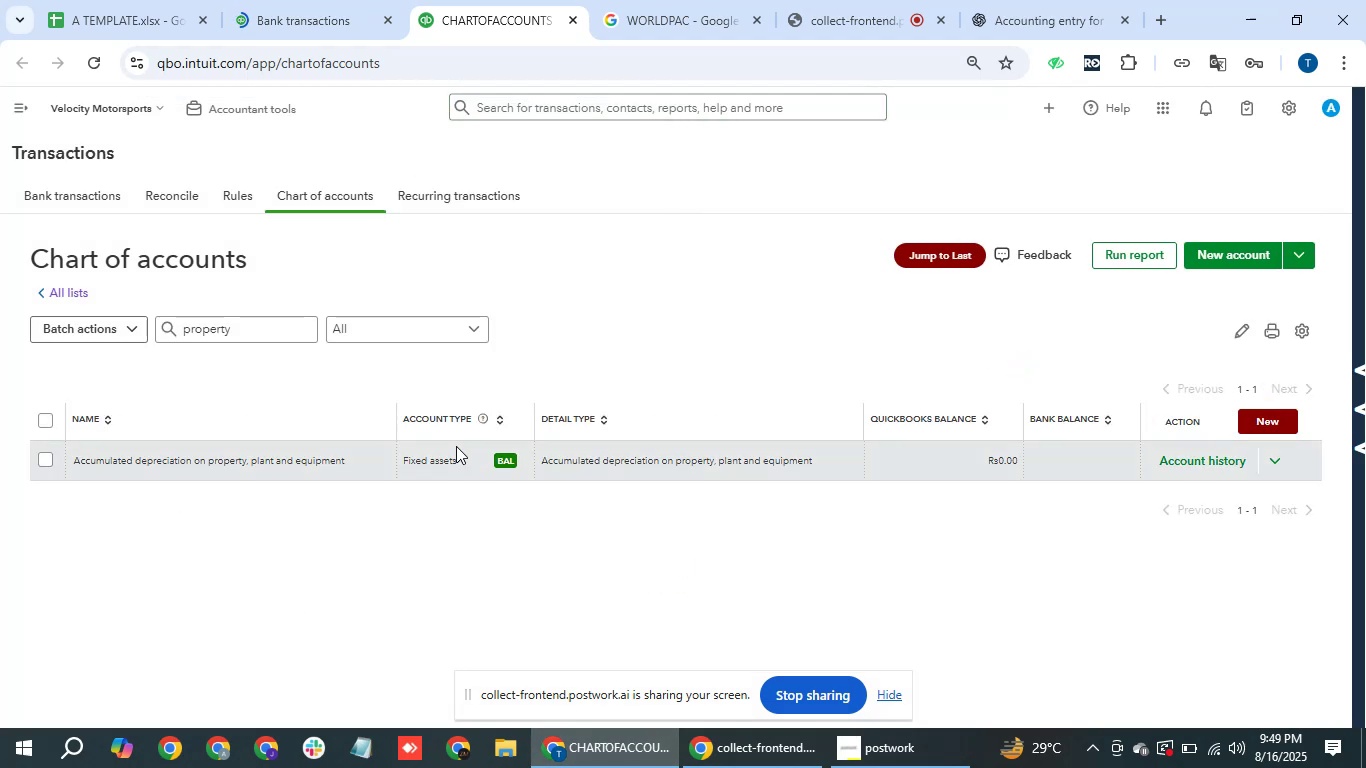 
double_click([256, 324])
 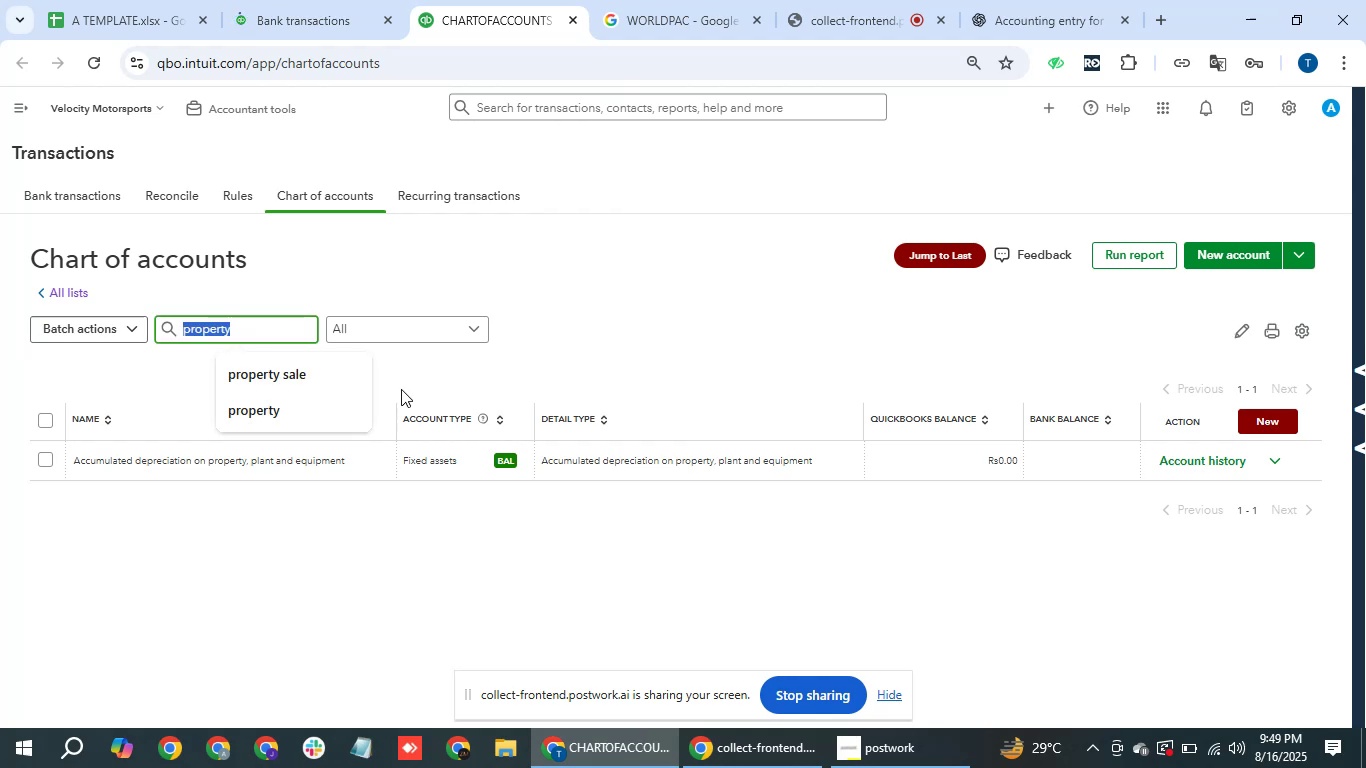 
type(purch)
 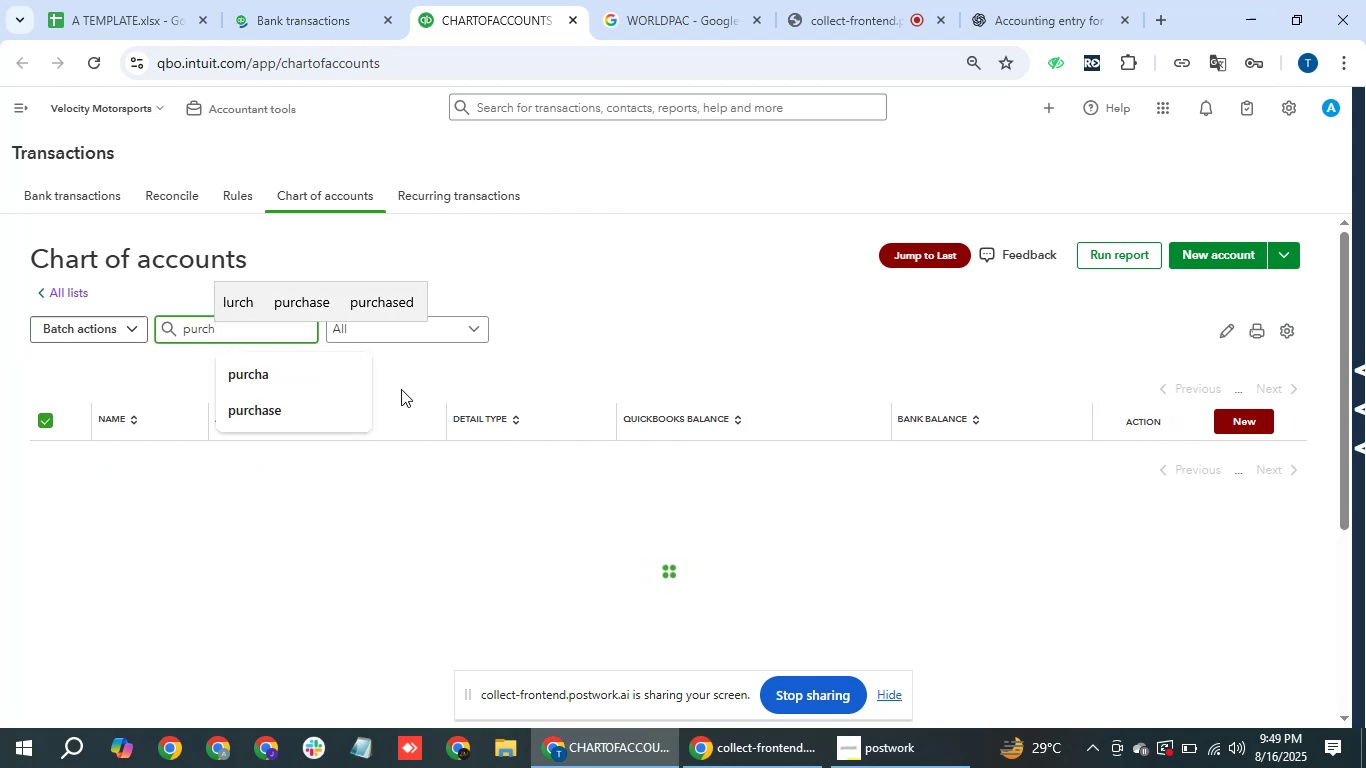 
key(ArrowDown)
 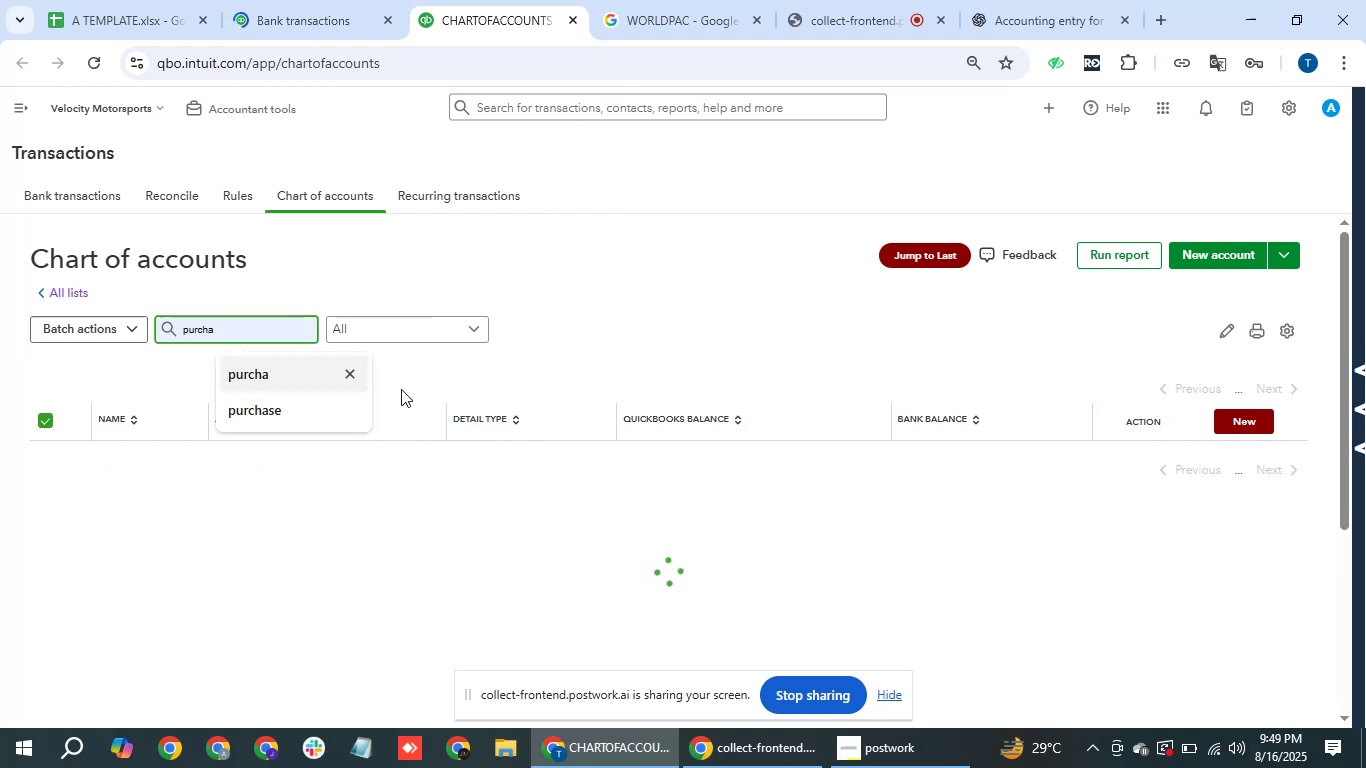 
key(ArrowDown)
 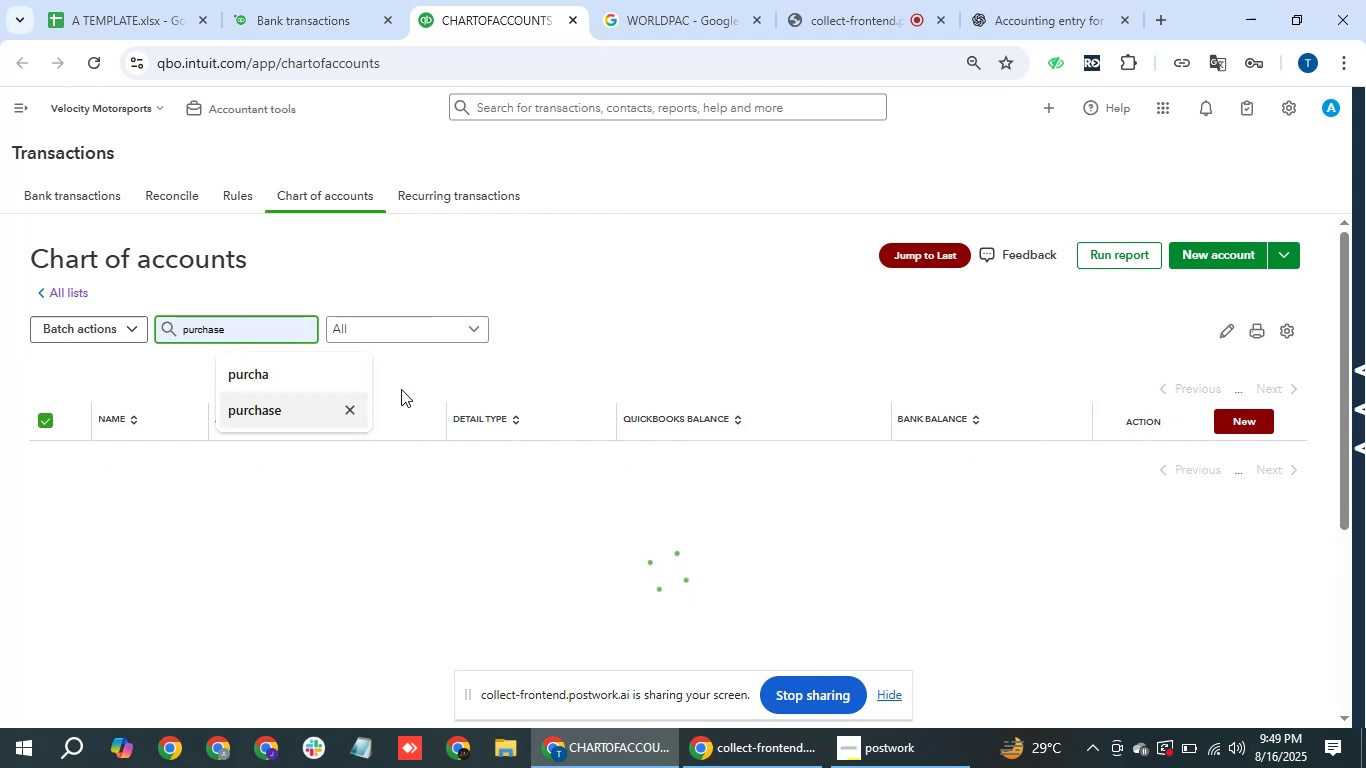 
key(Enter)
 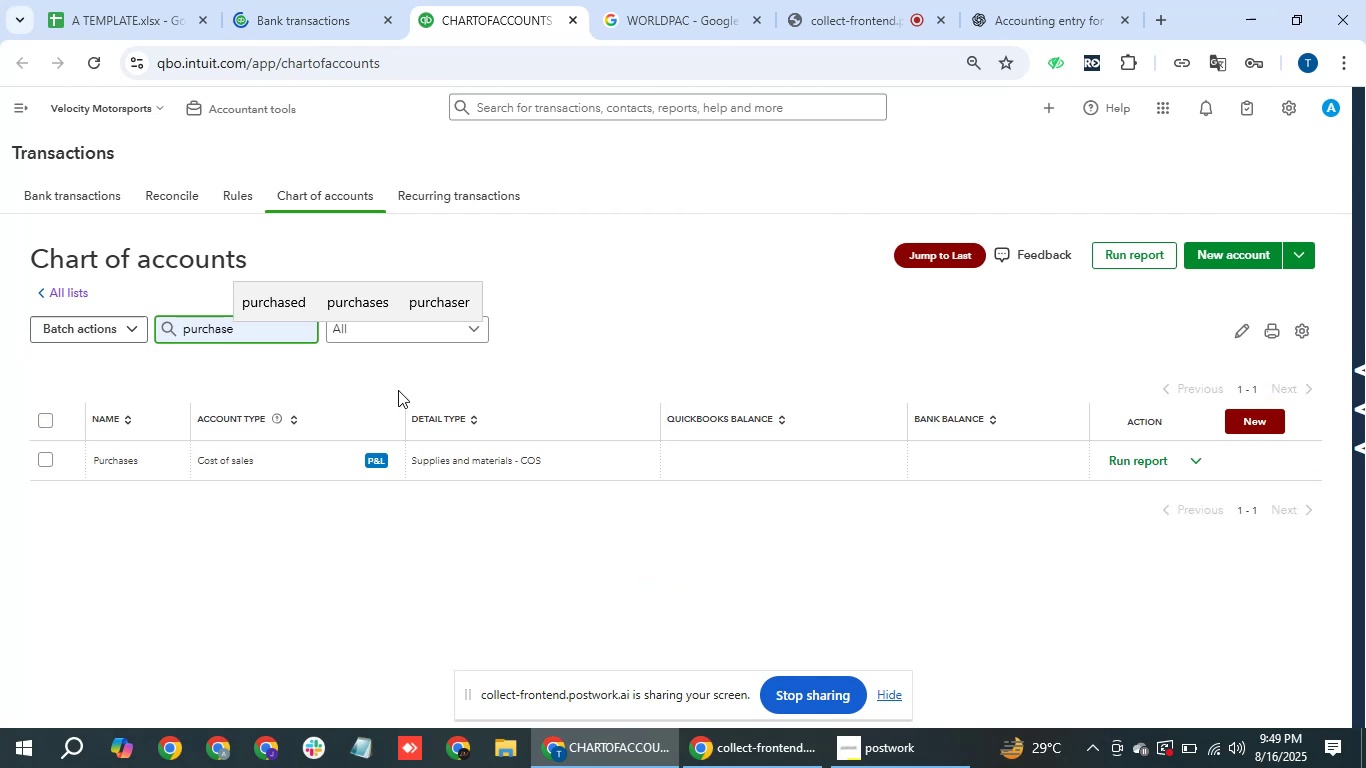 
wait(12.21)
 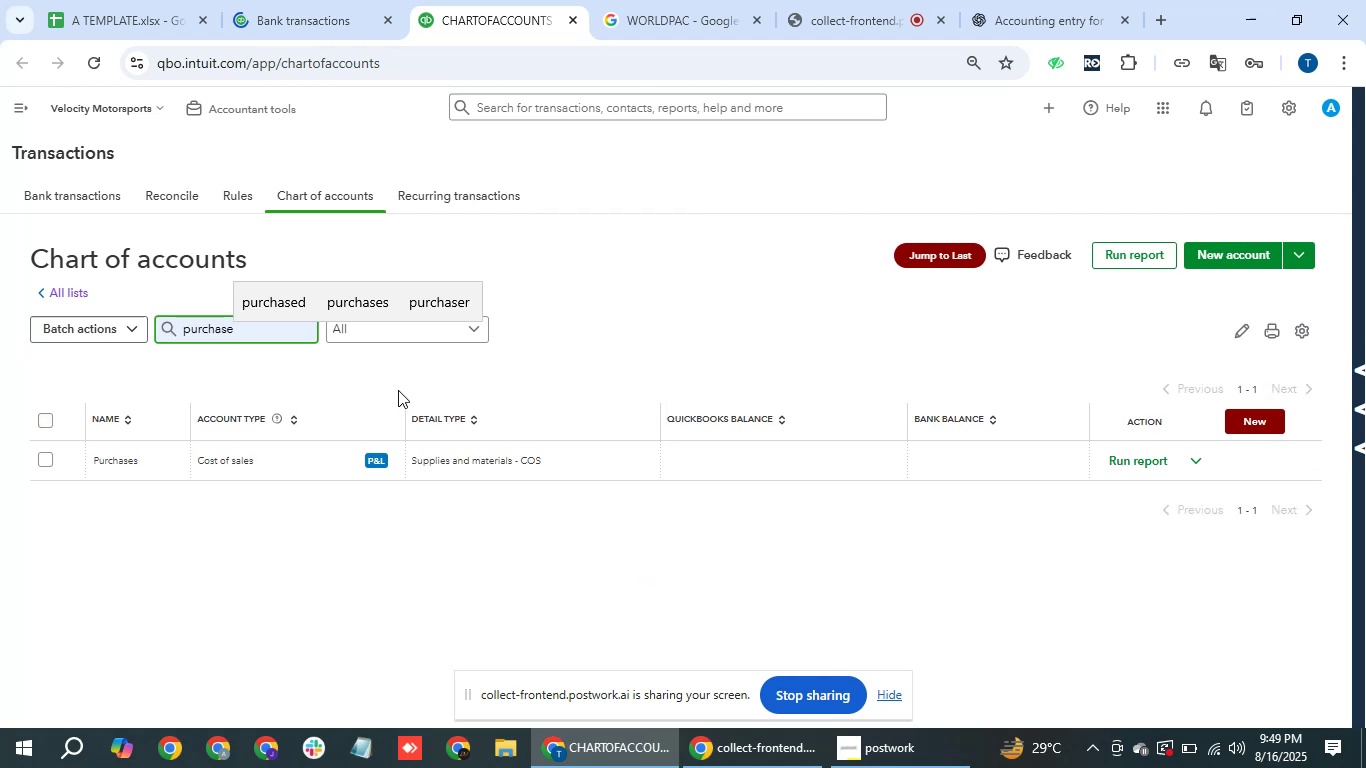 
left_click([210, 0])
 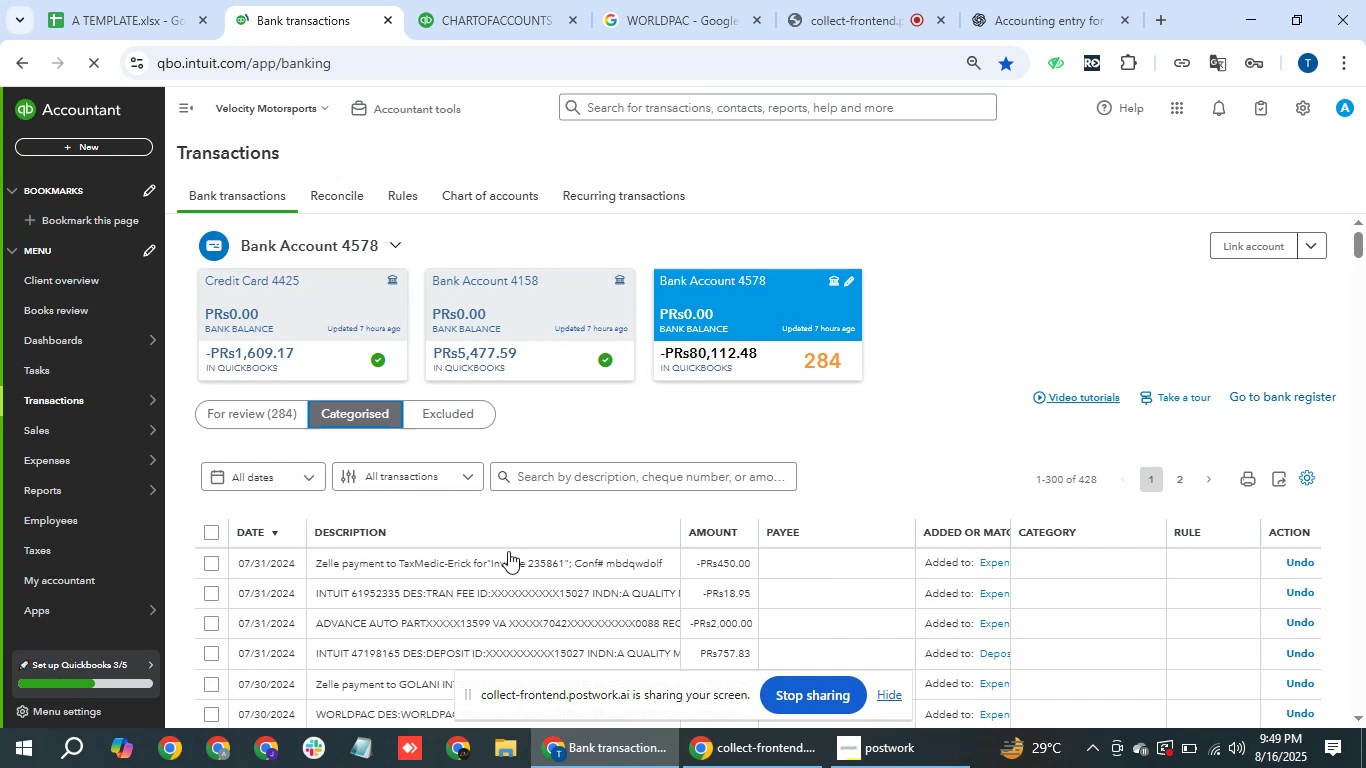 
scroll: coordinate [1054, 405], scroll_direction: down, amount: 3.0
 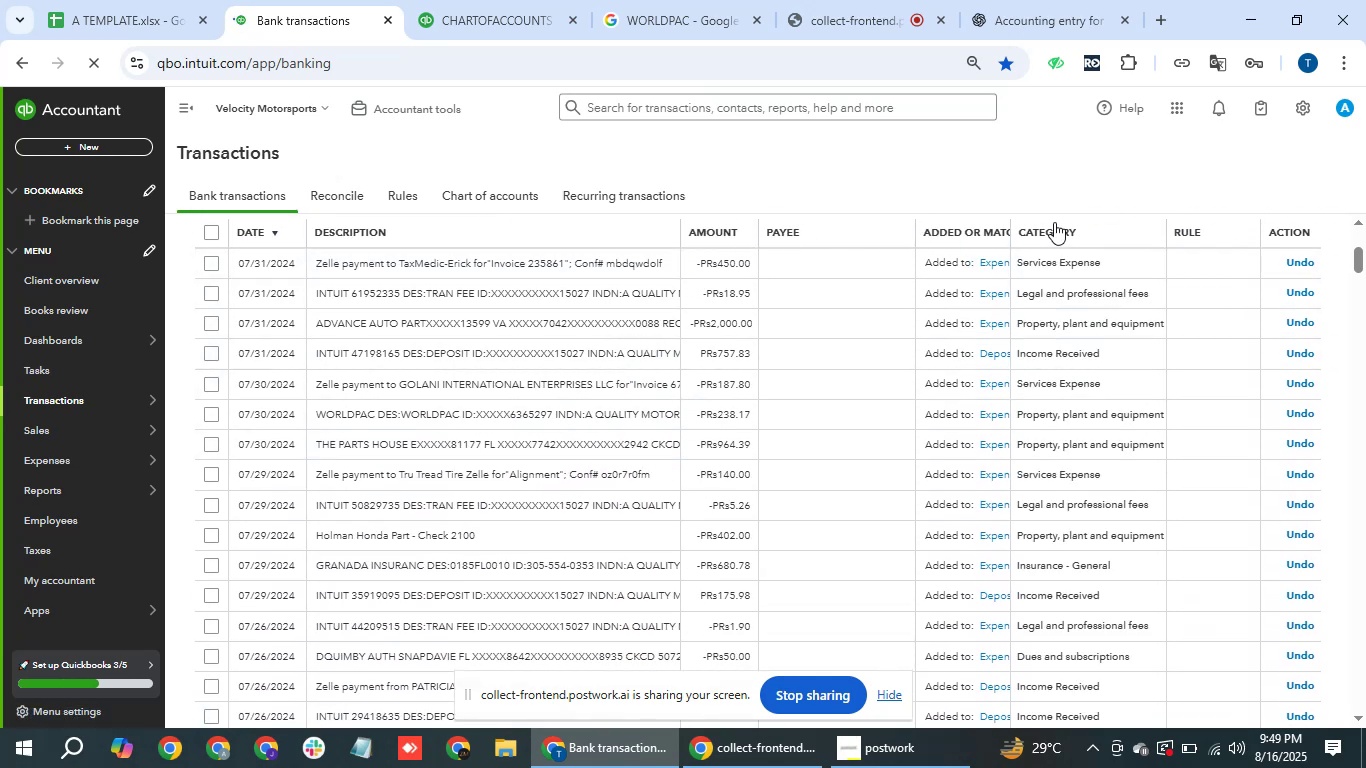 
left_click_drag(start_coordinate=[1005, 224], to_coordinate=[1100, 230])
 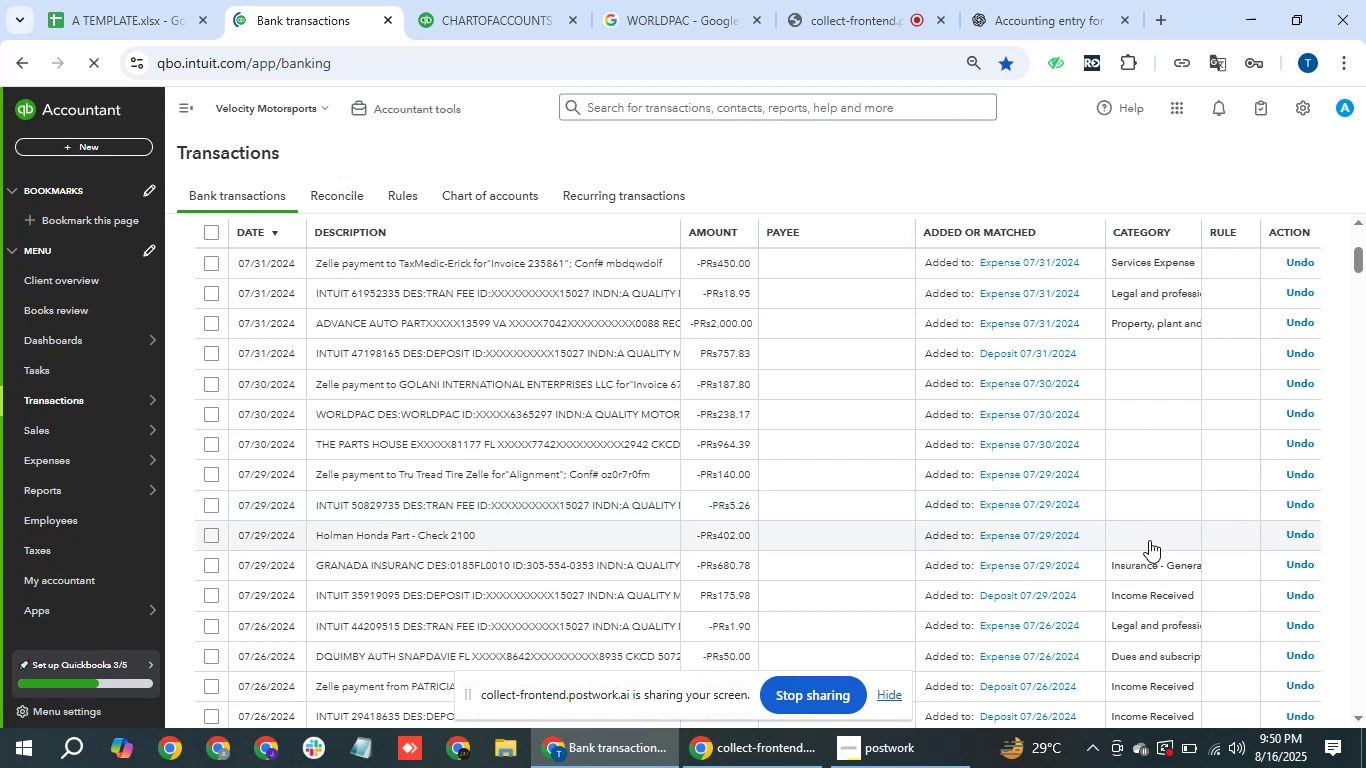 
scroll: coordinate [567, 321], scroll_direction: up, amount: 7.0
 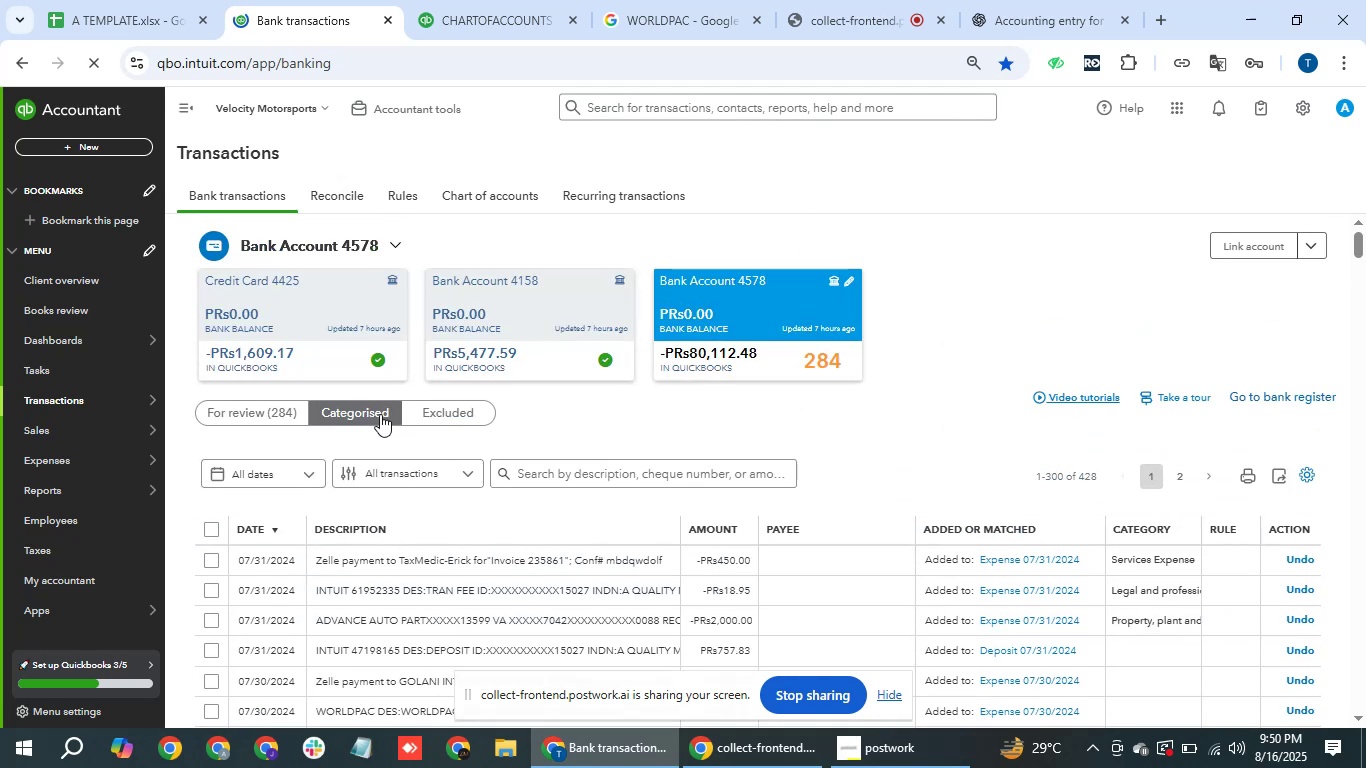 
double_click([380, 414])
 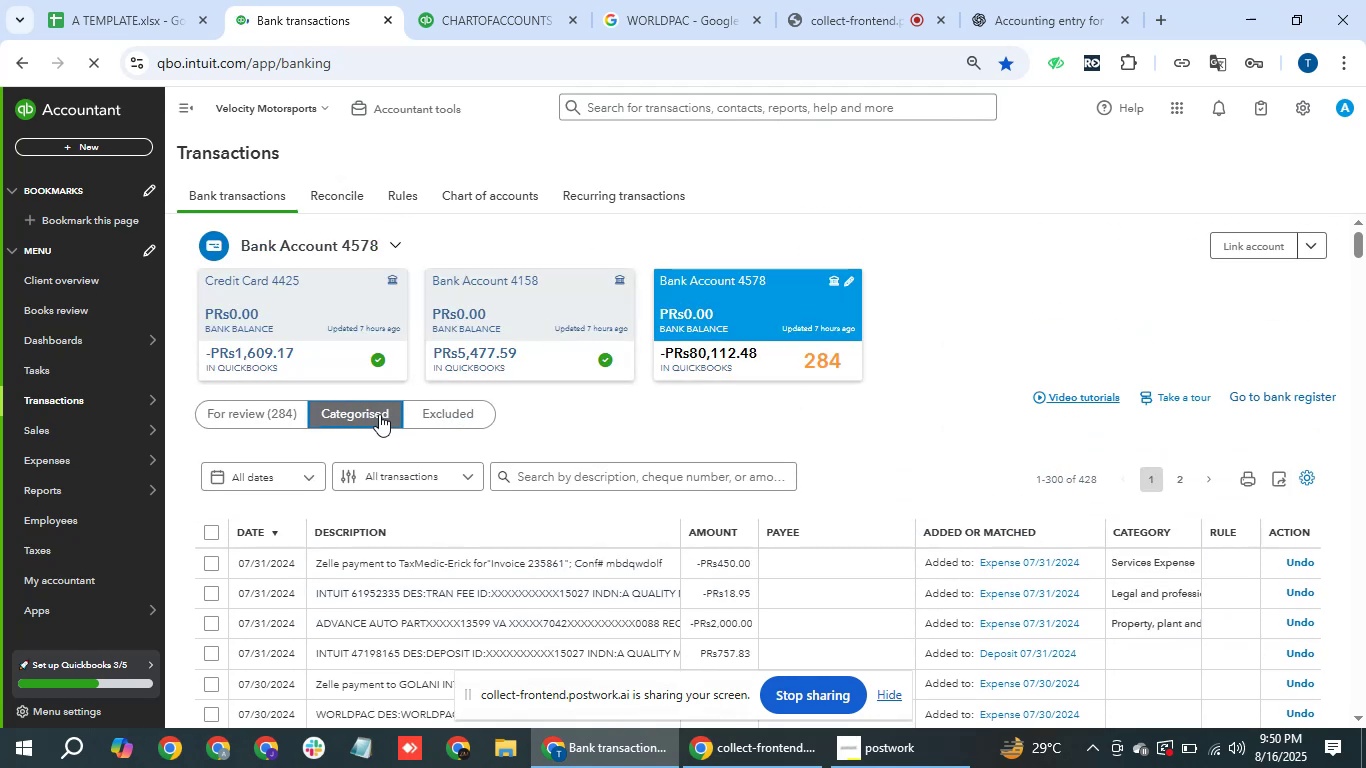 
triple_click([379, 414])
 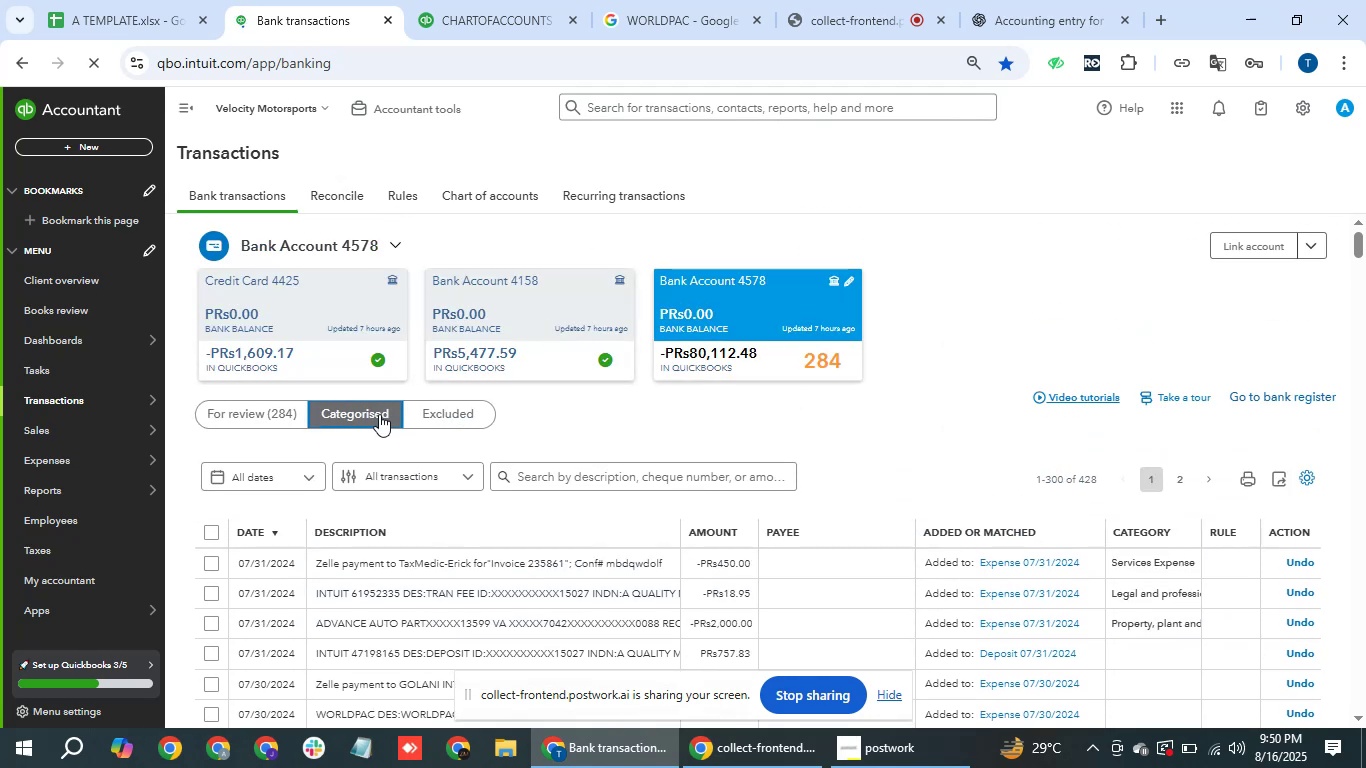 
triple_click([379, 414])
 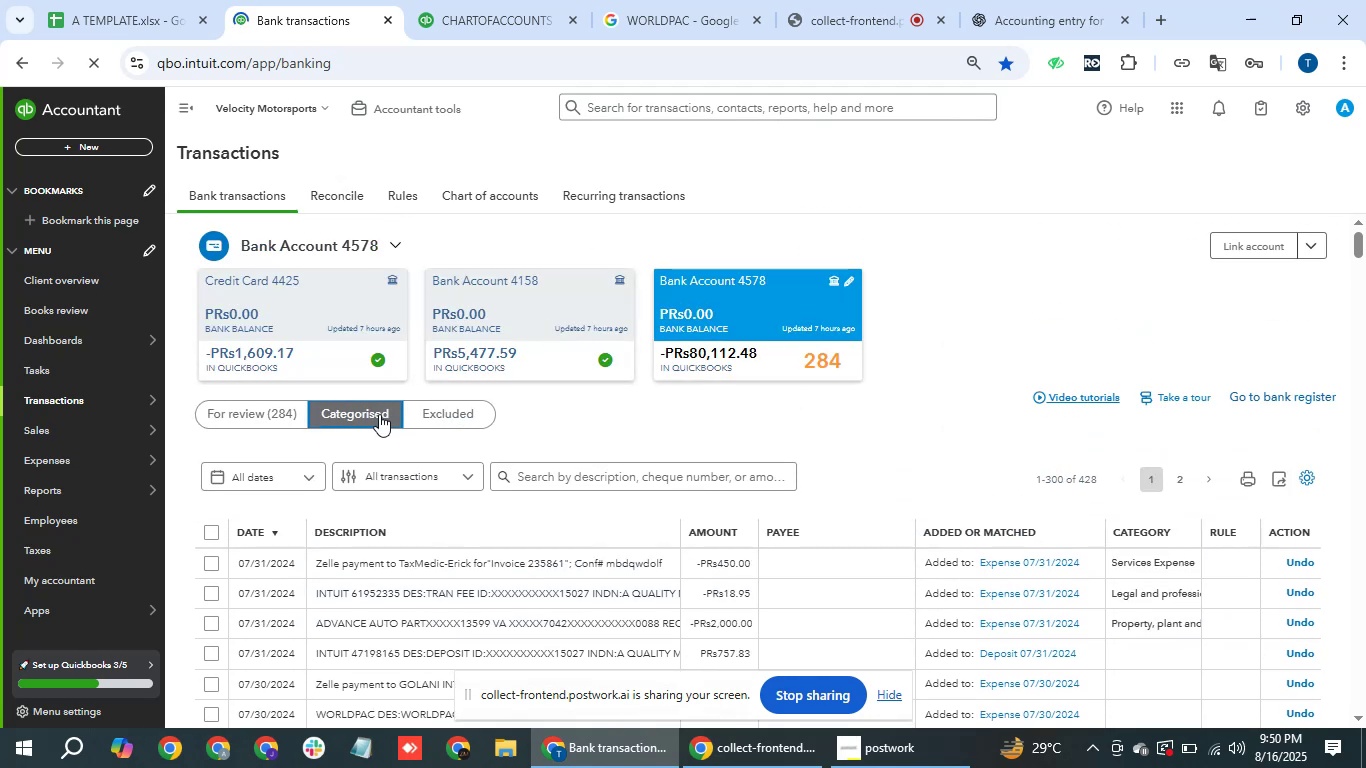 
triple_click([379, 414])
 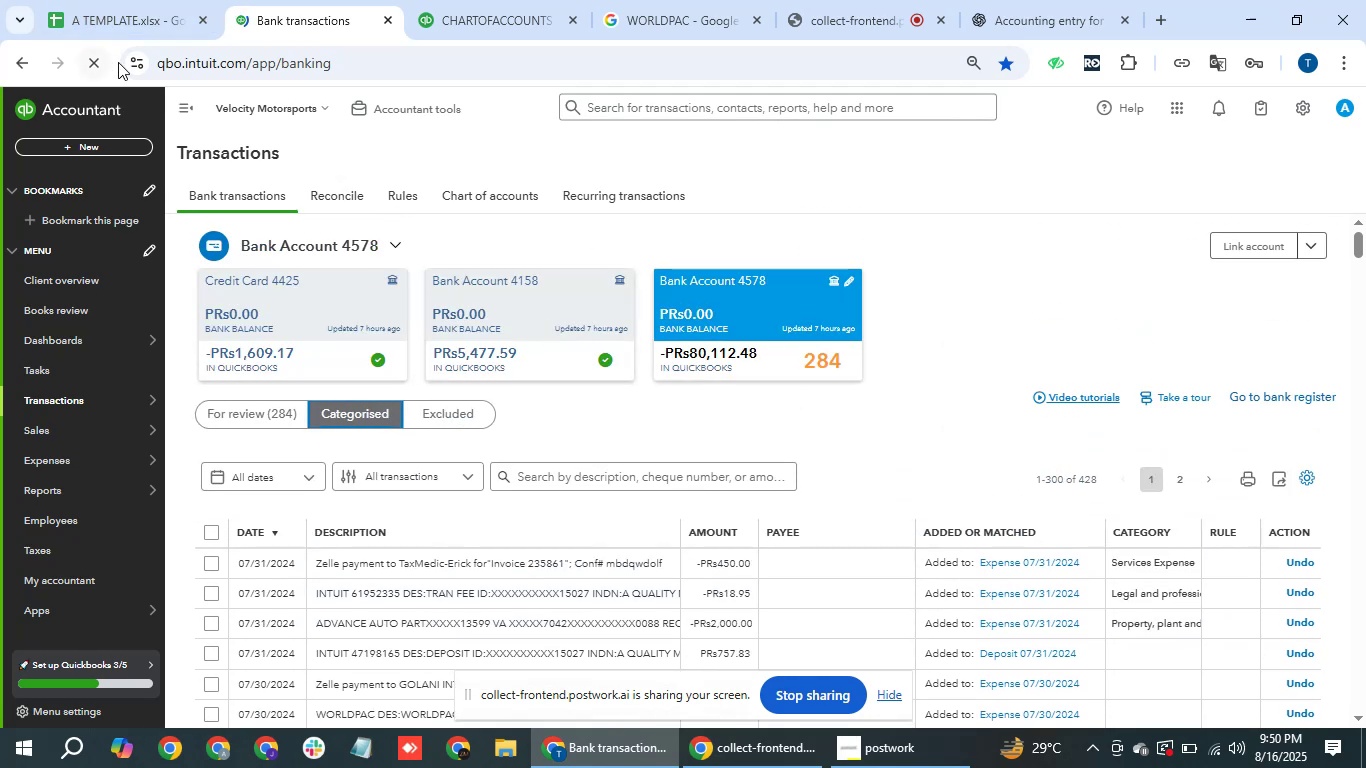 
double_click([106, 68])
 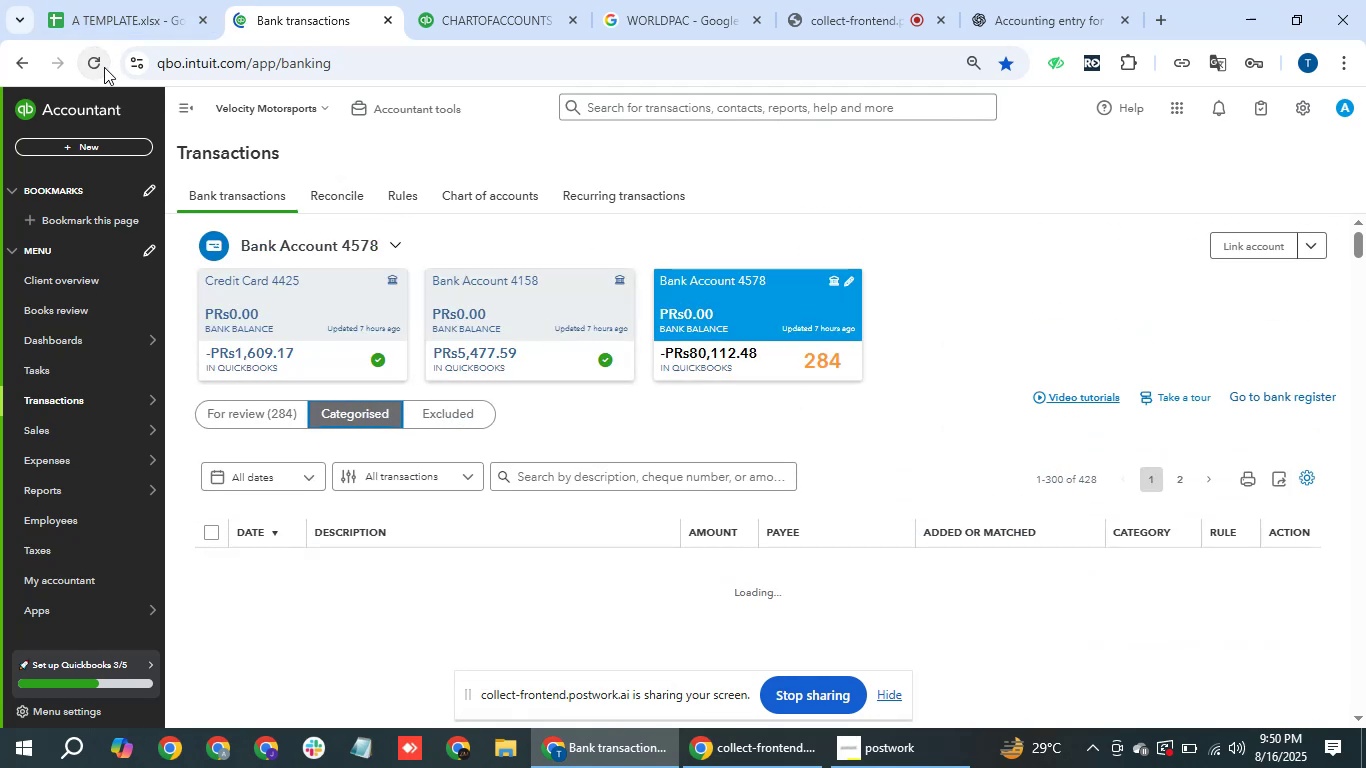 
left_click([104, 67])
 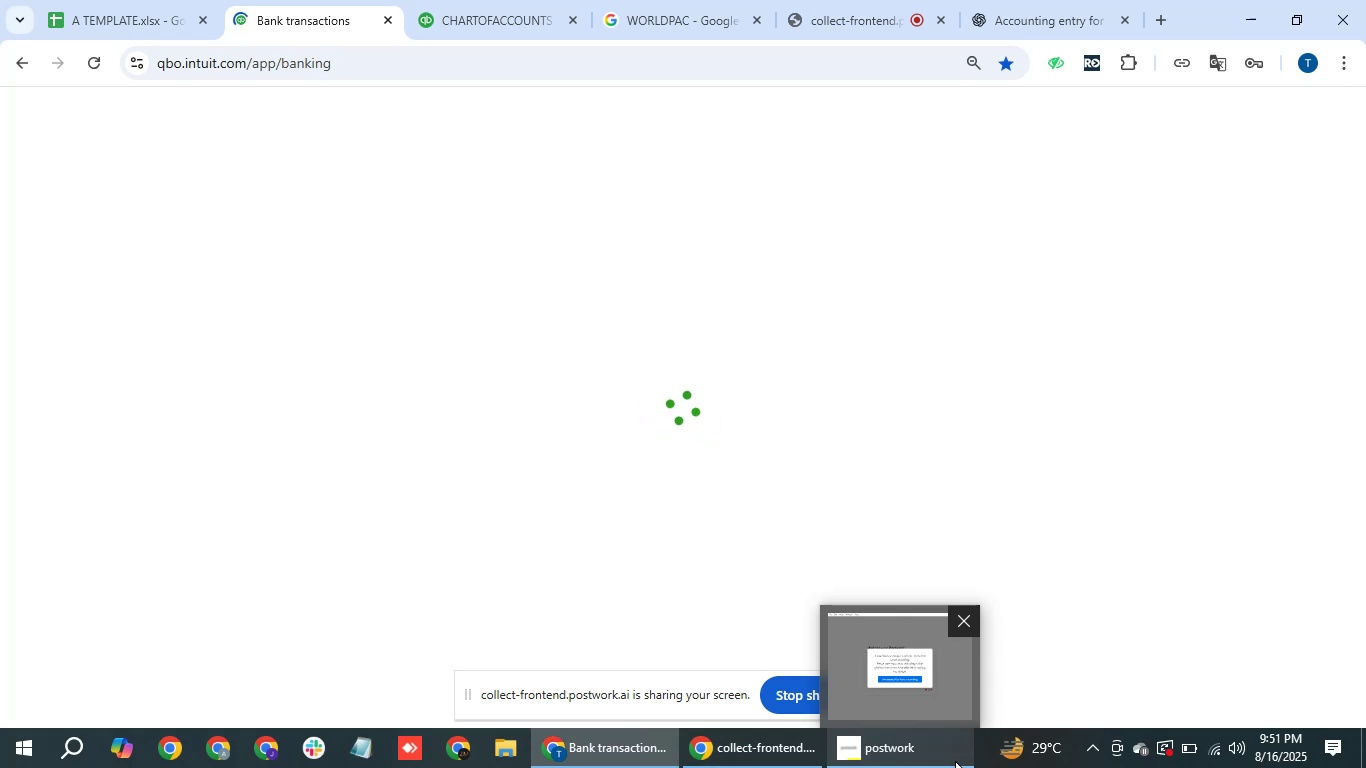 
wait(88.24)
 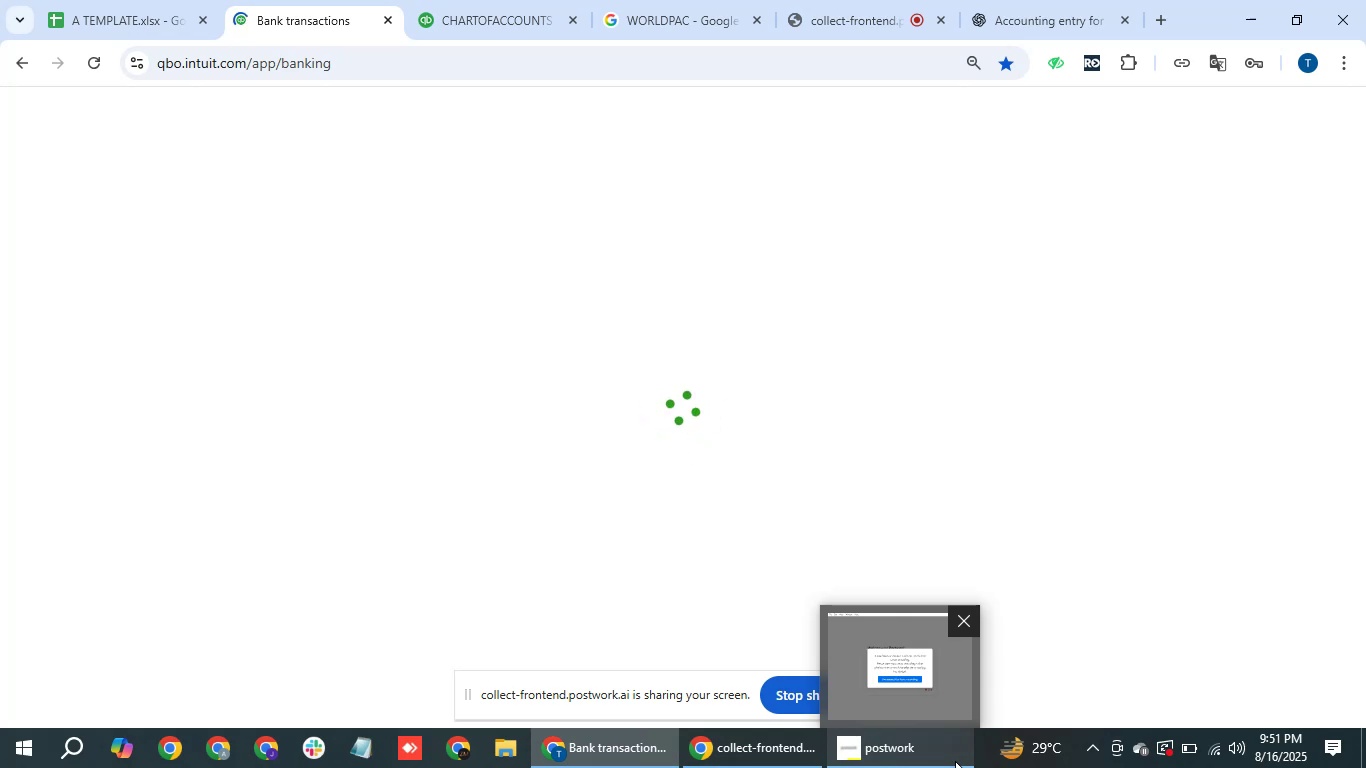 
left_click([274, 0])
 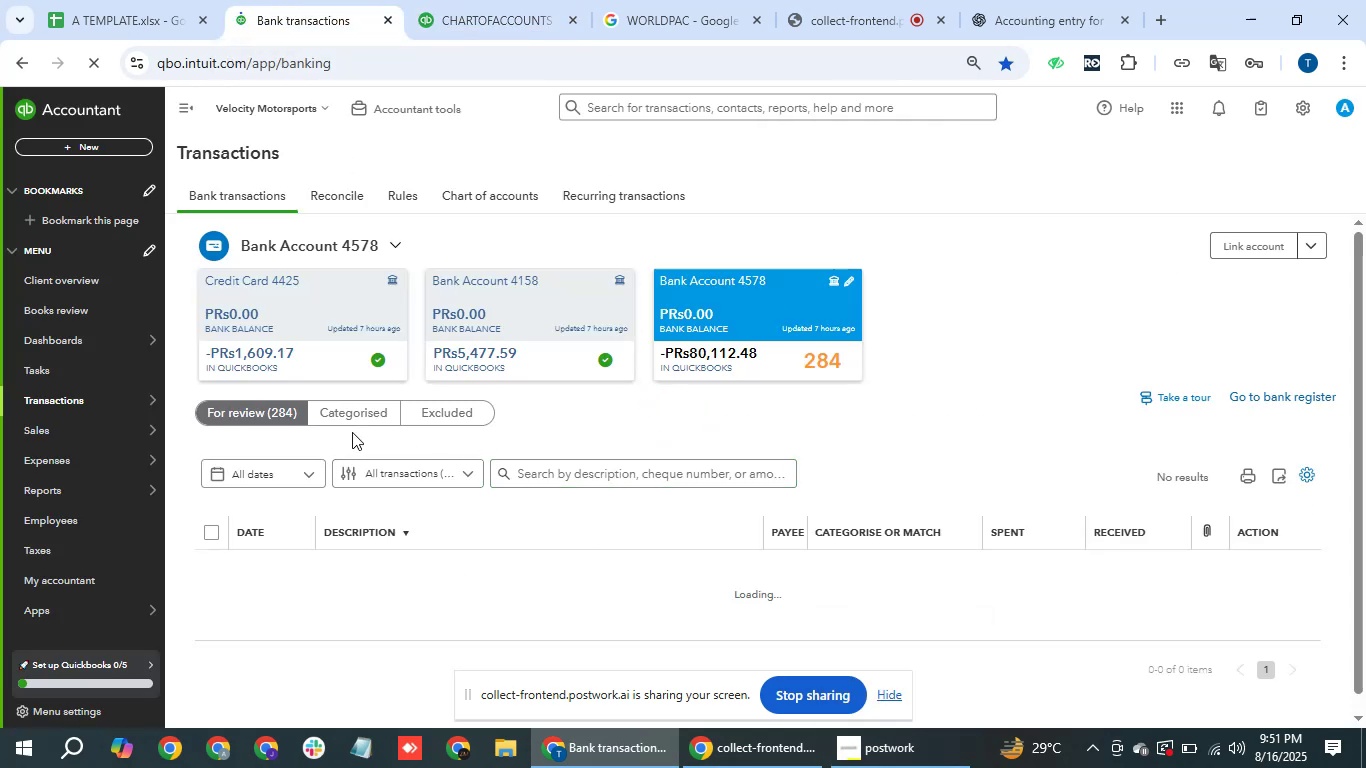 
scroll: coordinate [699, 567], scroll_direction: down, amount: 4.0
 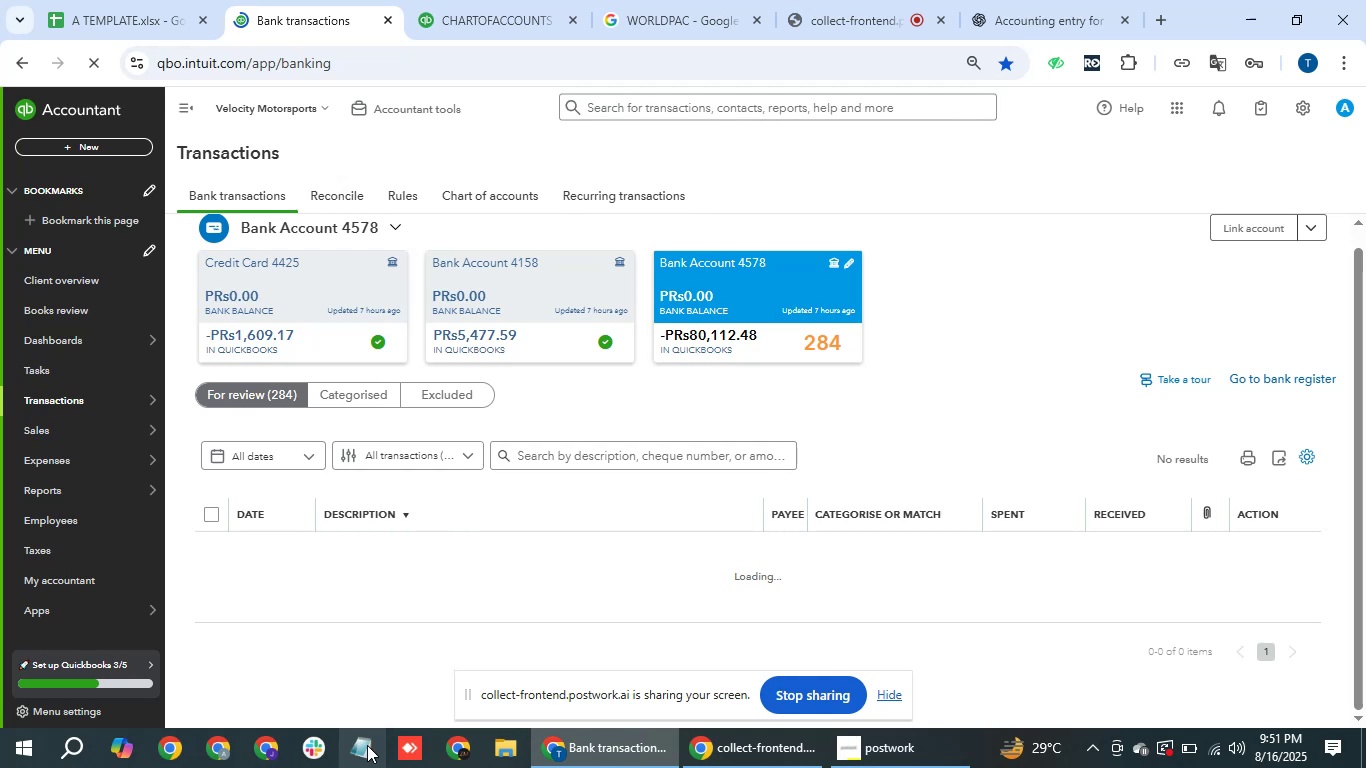 
wait(21.96)
 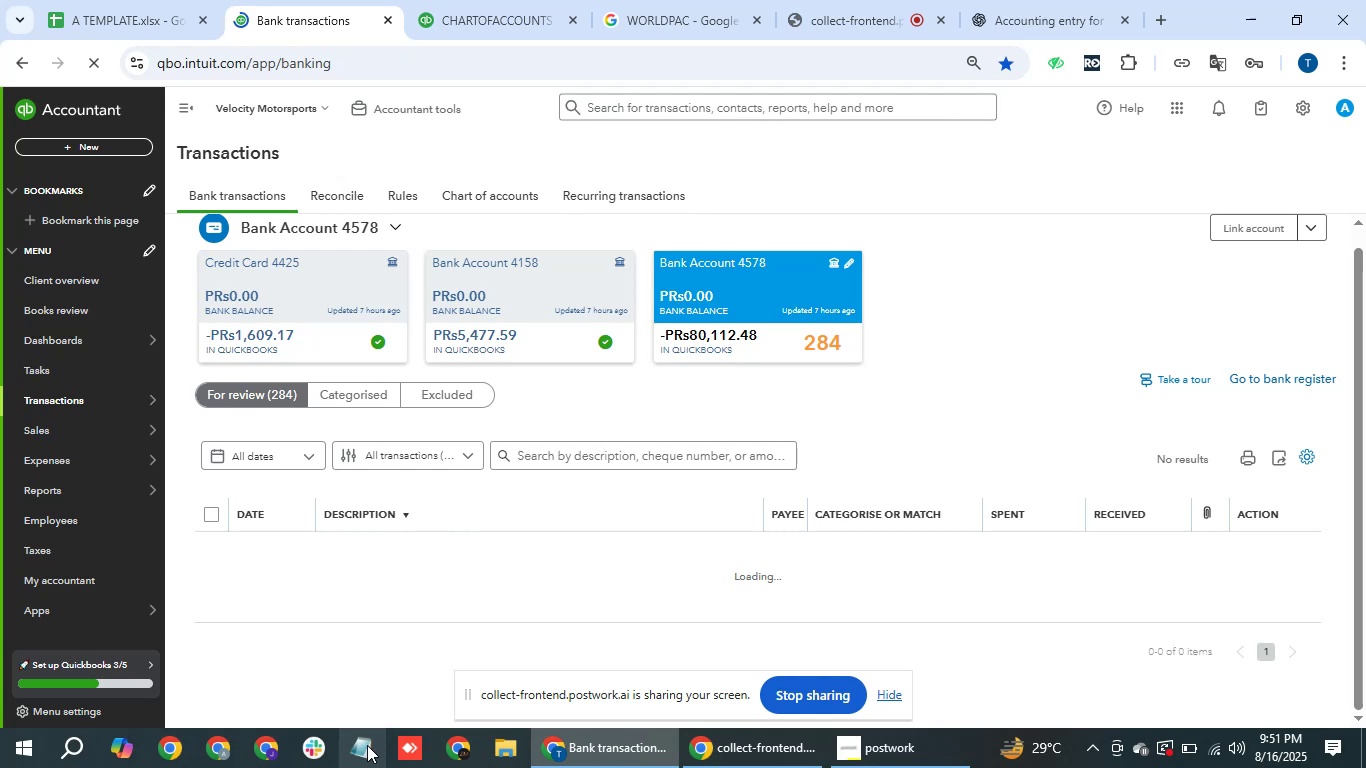 
left_click([480, 0])
 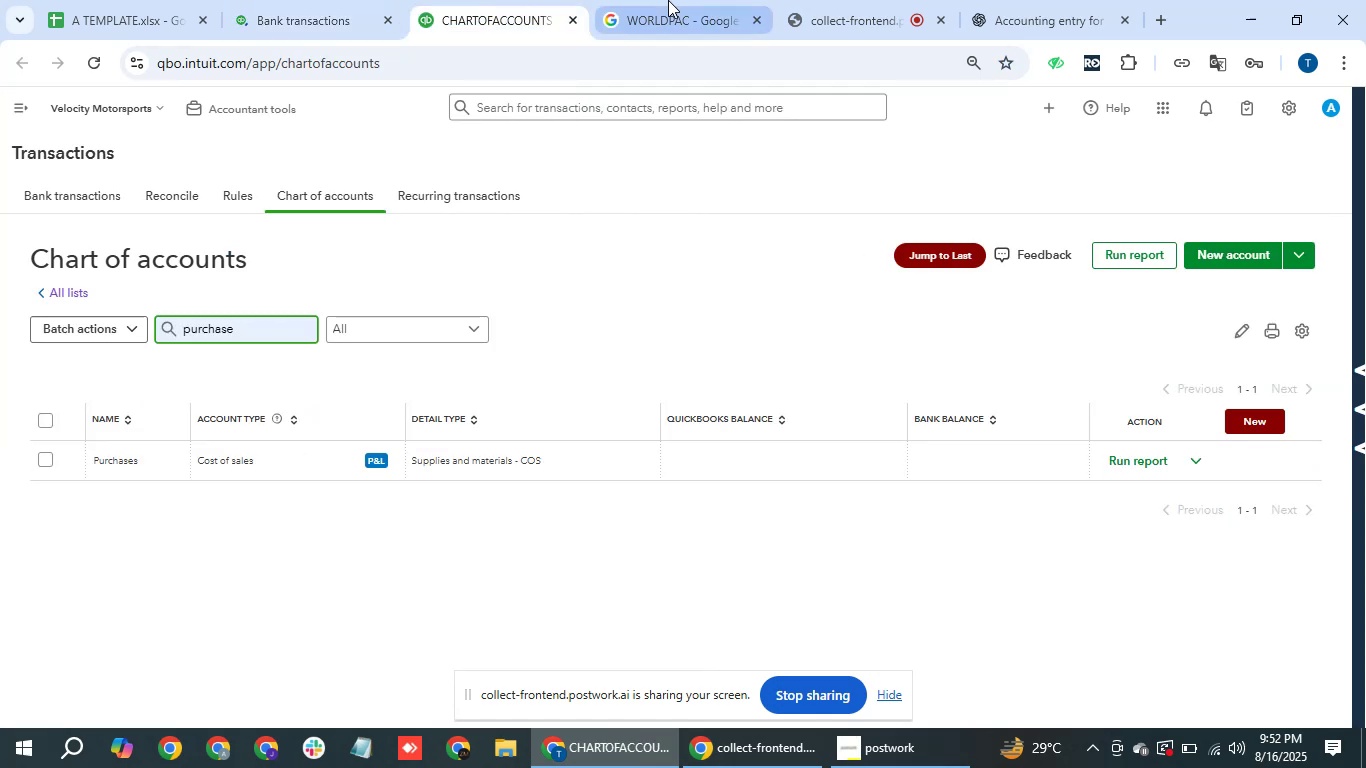 
left_click([668, 0])
 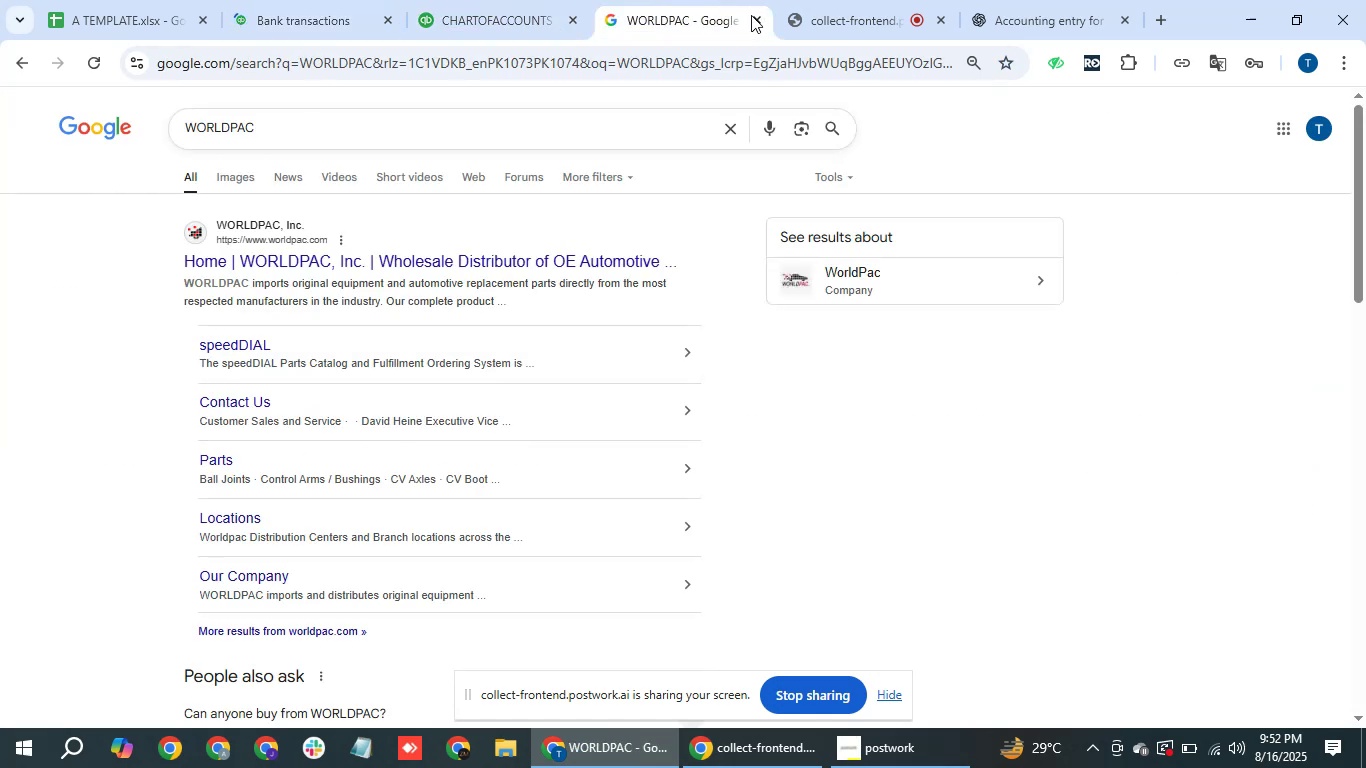 
left_click([754, 14])
 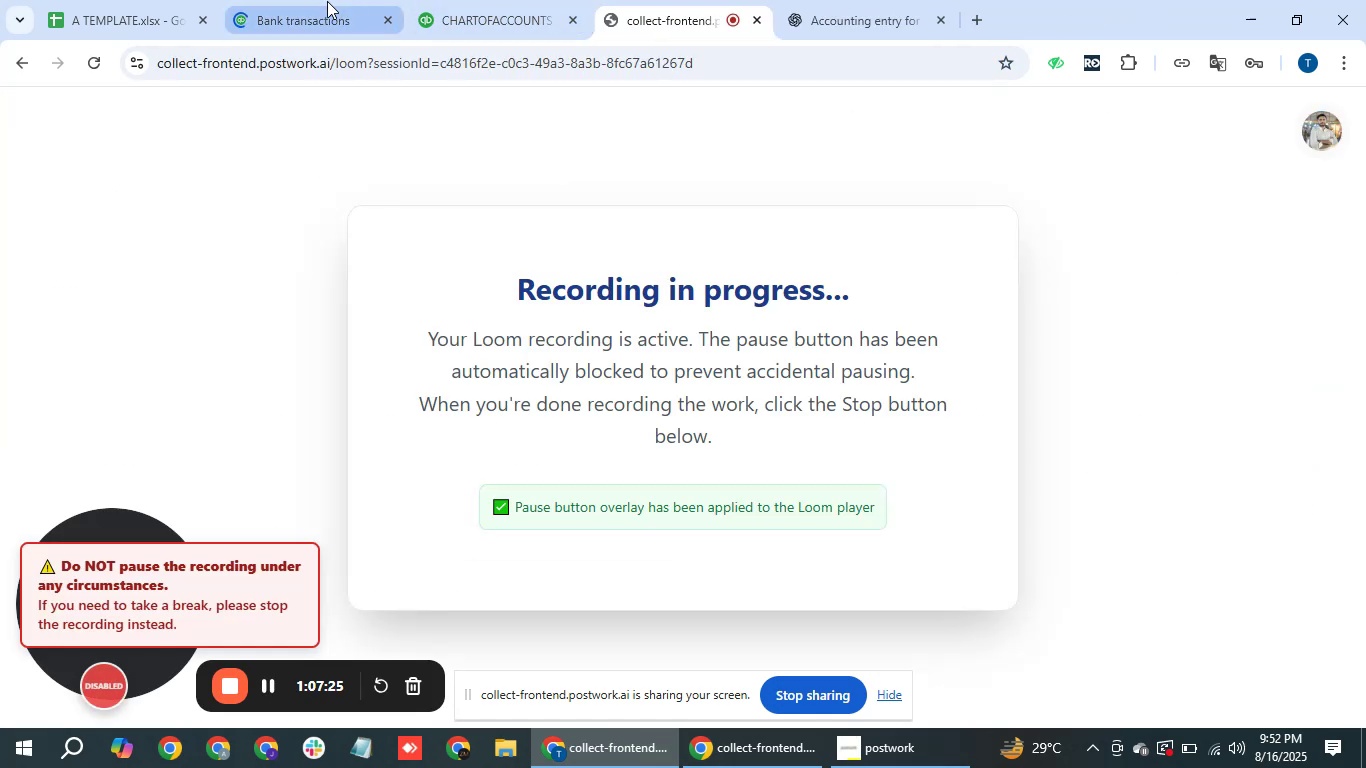 
left_click([325, 2])
 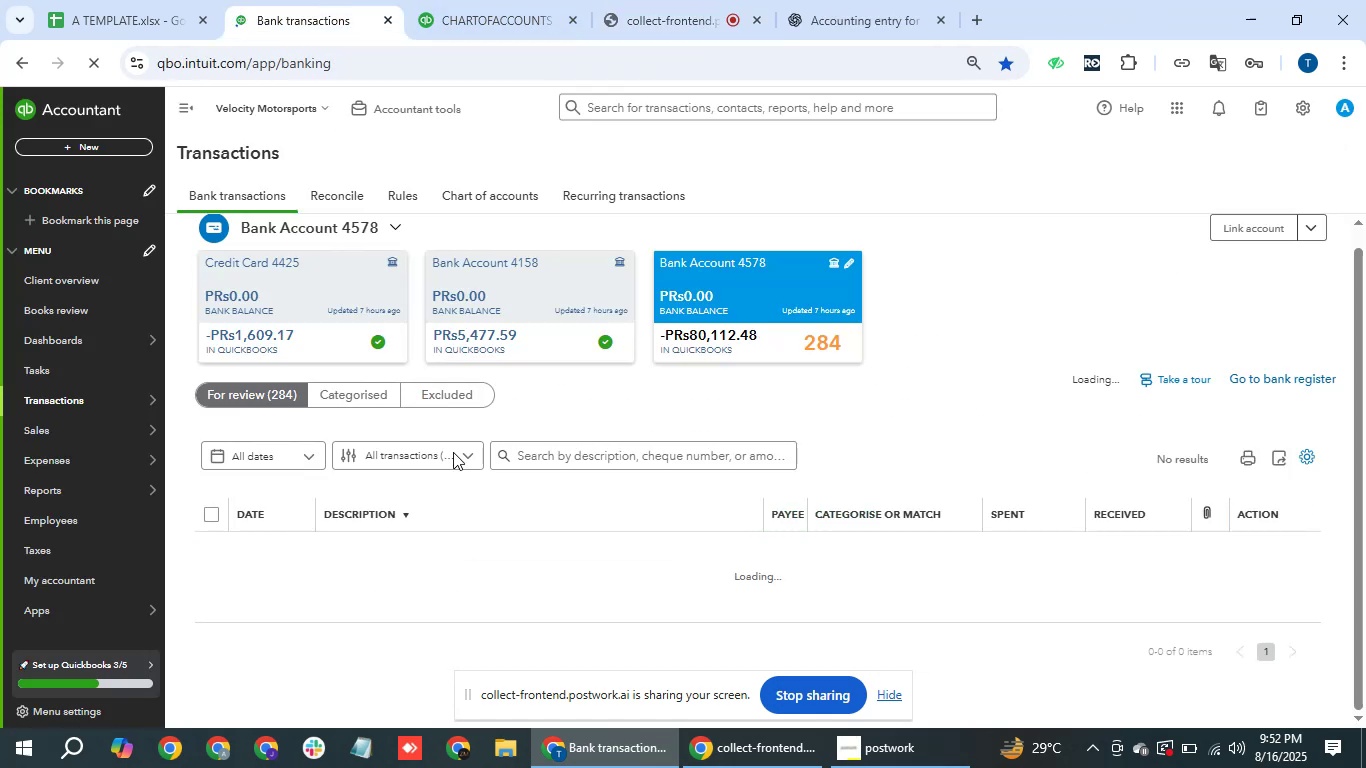 
scroll: coordinate [493, 558], scroll_direction: down, amount: 4.0
 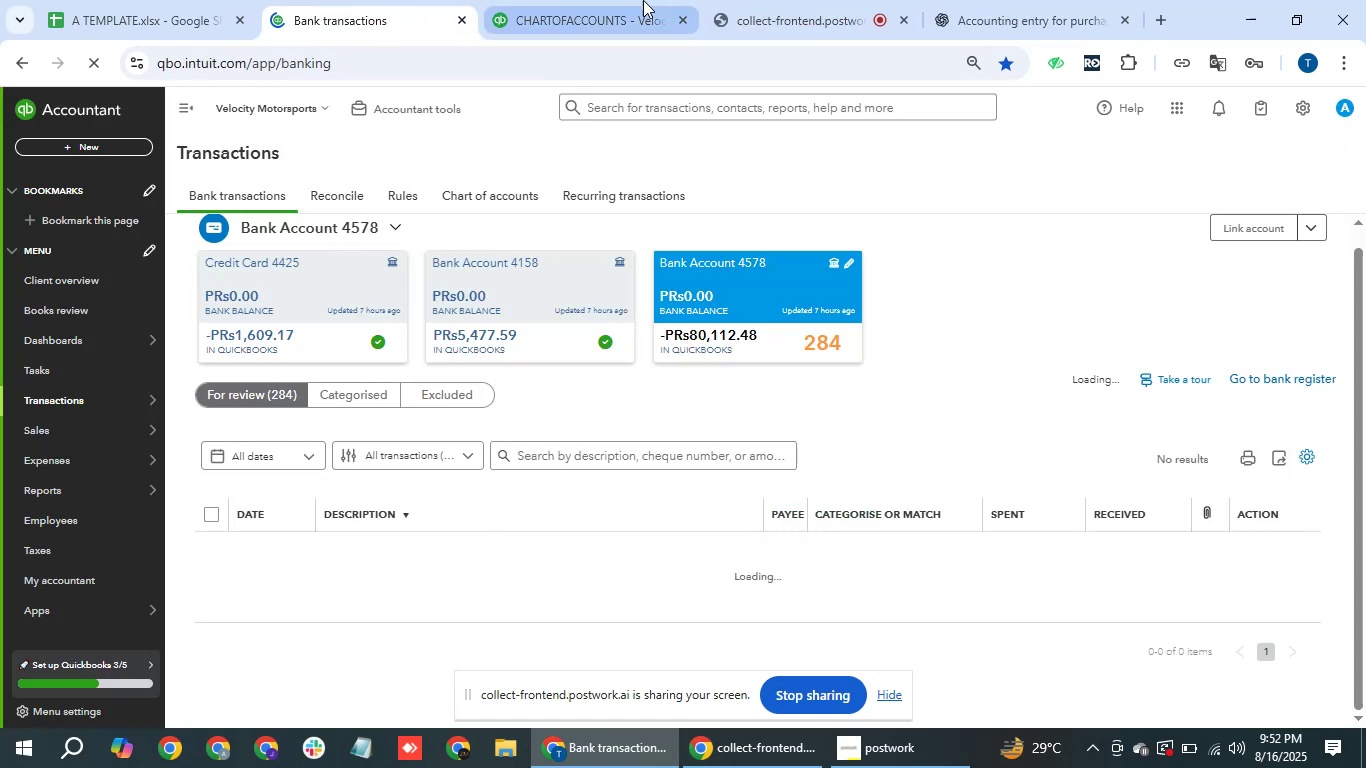 
left_click([643, 0])
 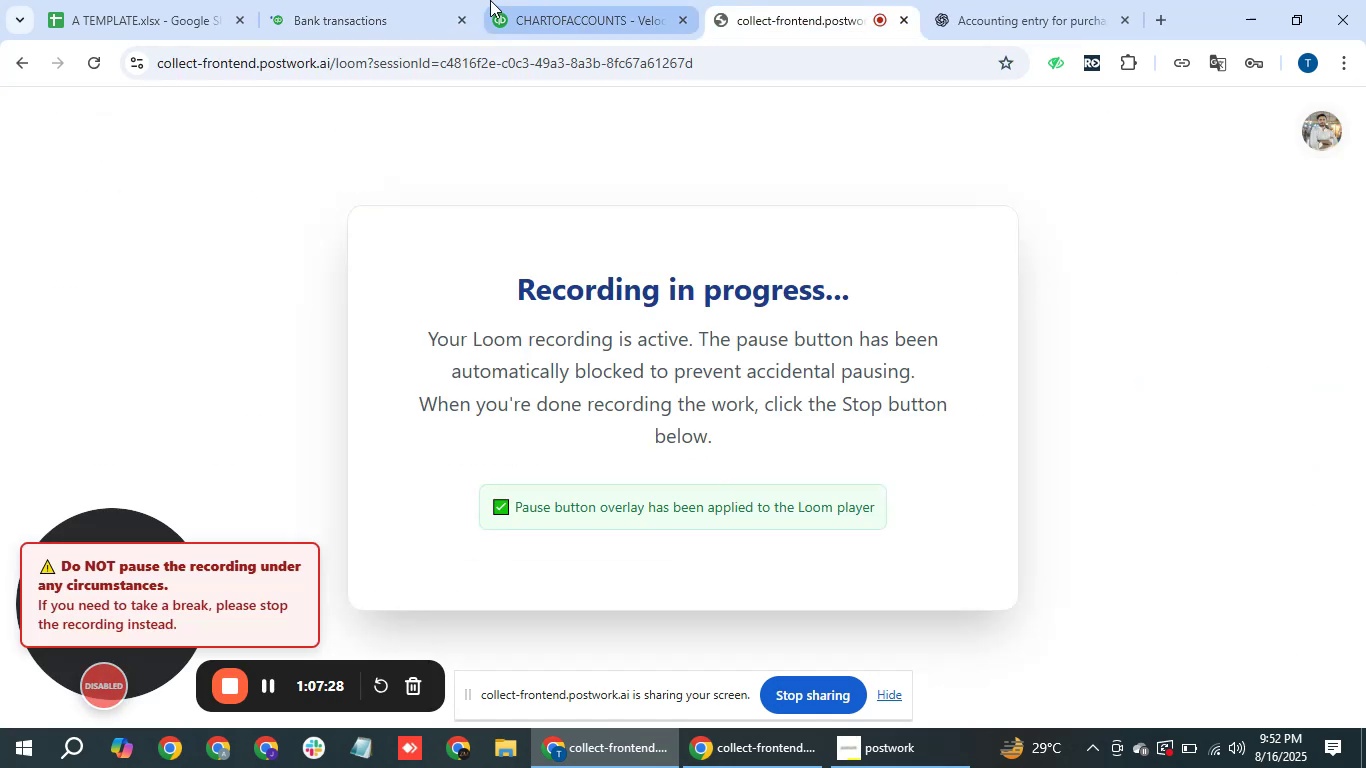 
left_click([353, 6])
 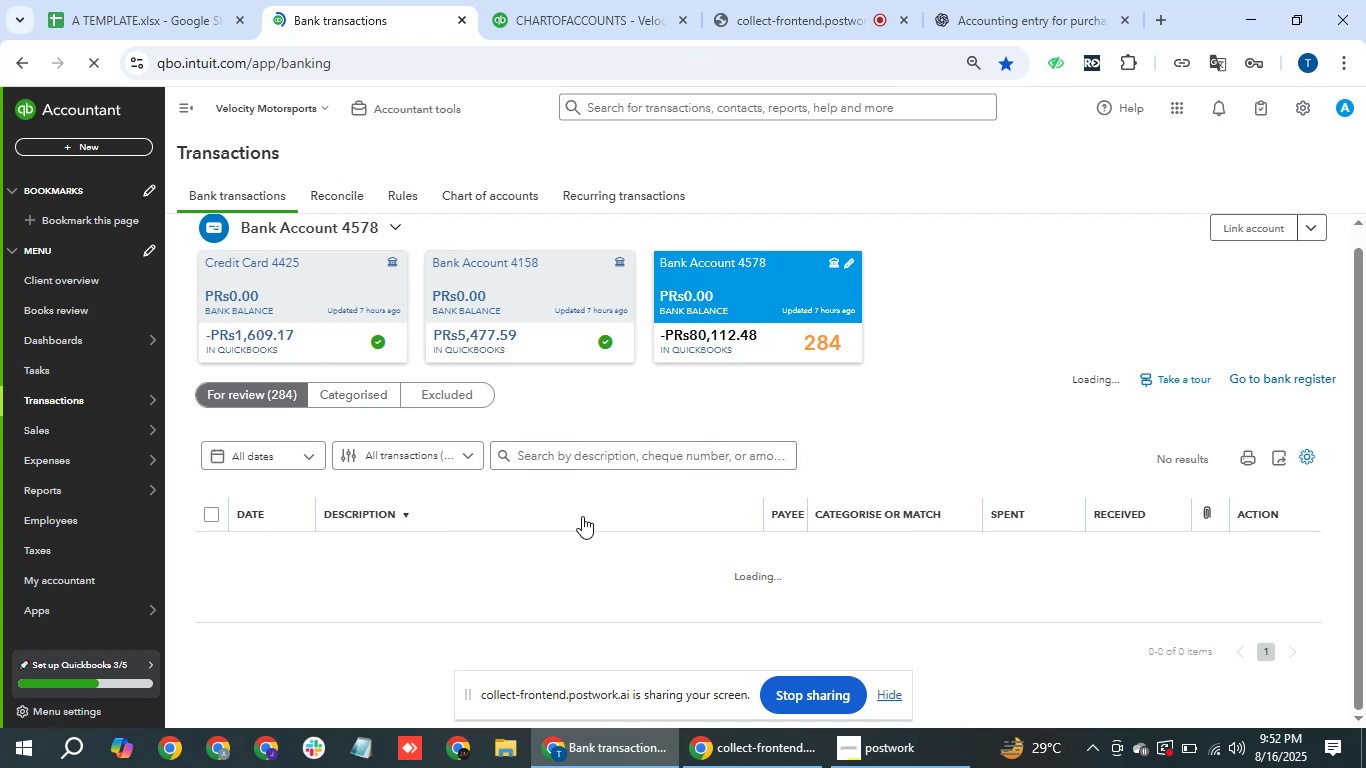 
scroll: coordinate [661, 554], scroll_direction: down, amount: 4.0
 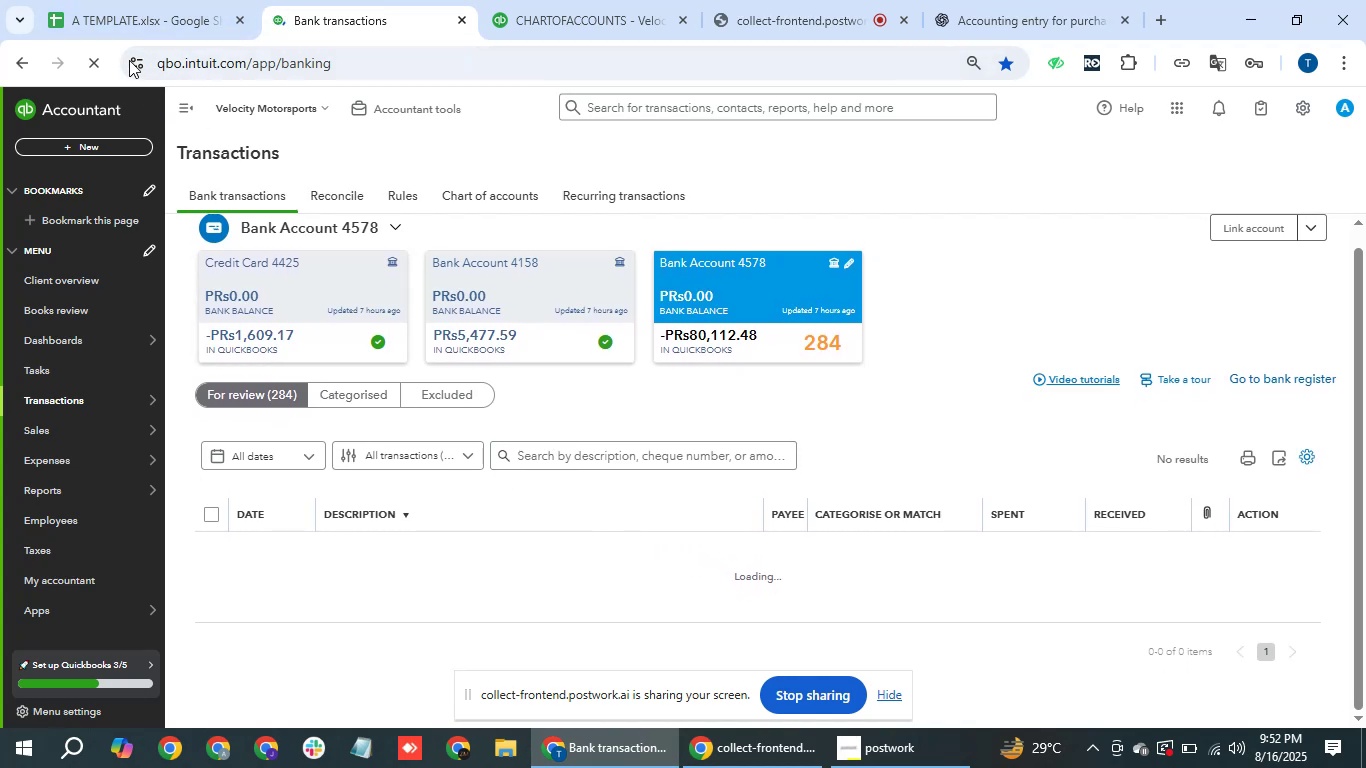 
left_click([97, 56])
 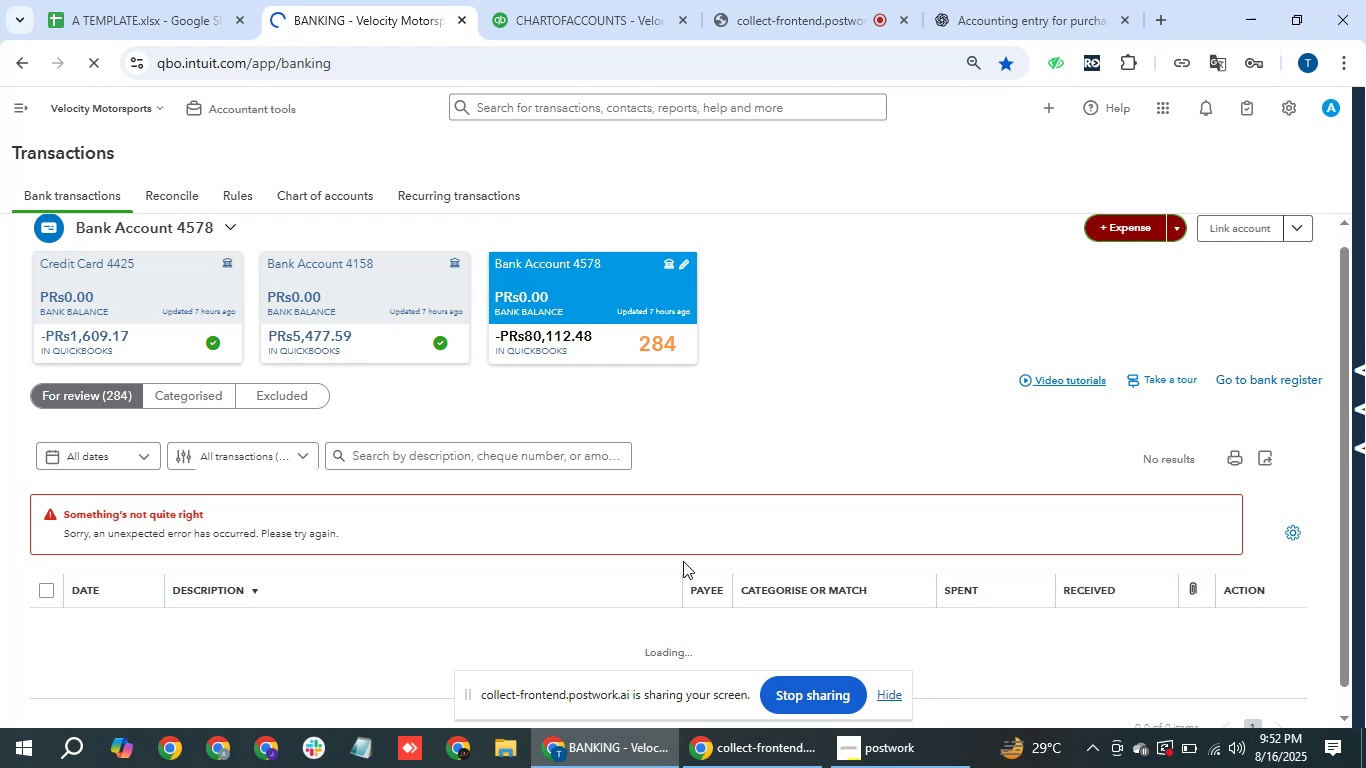 
wait(35.39)
 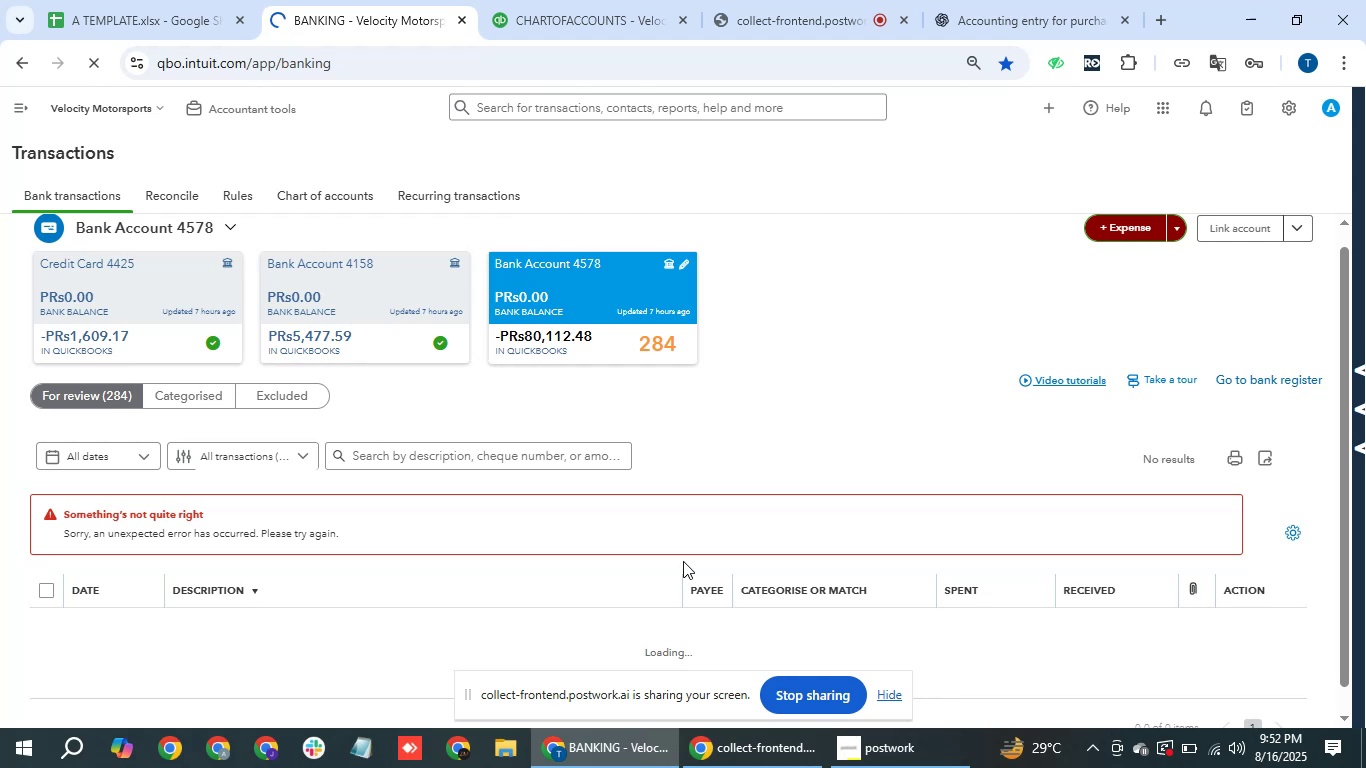 
left_click([1212, 750])
 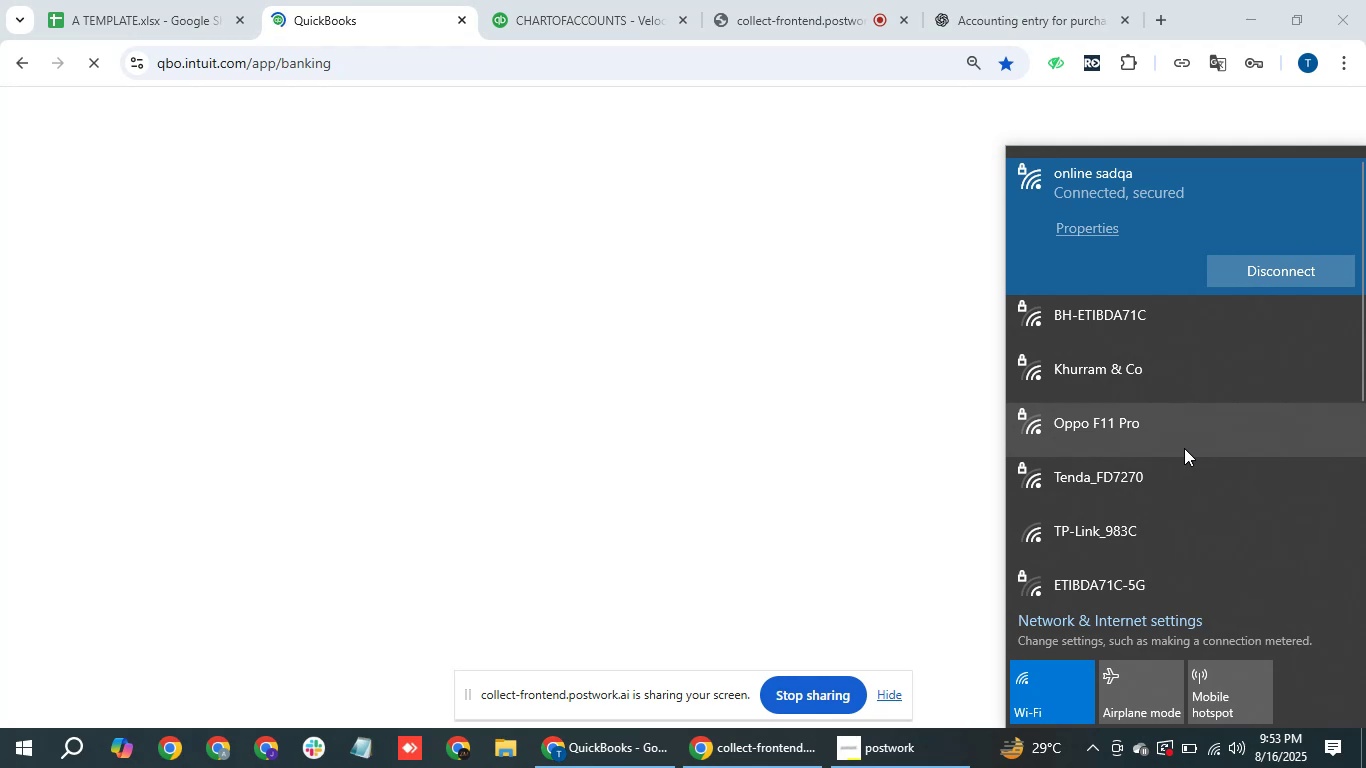 
wait(65.19)
 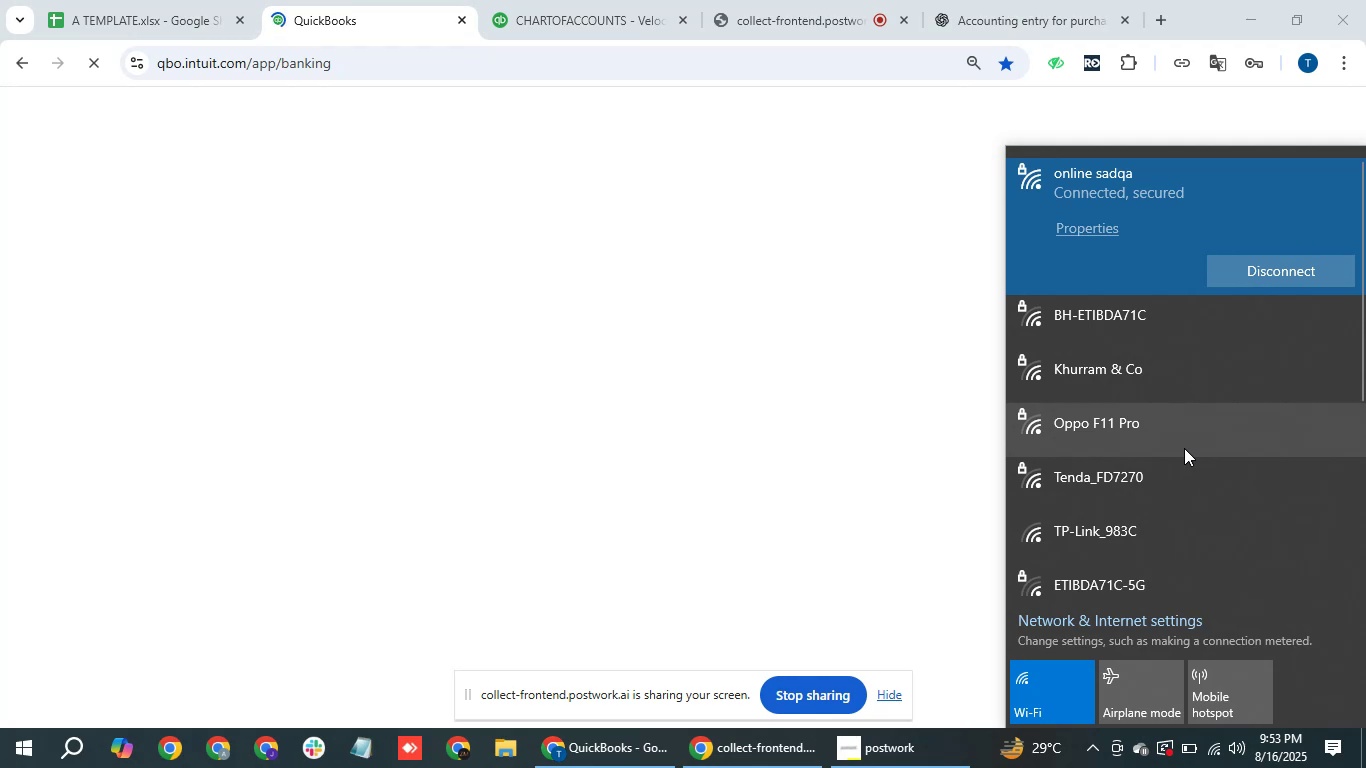 
mouse_move([68, 49])
 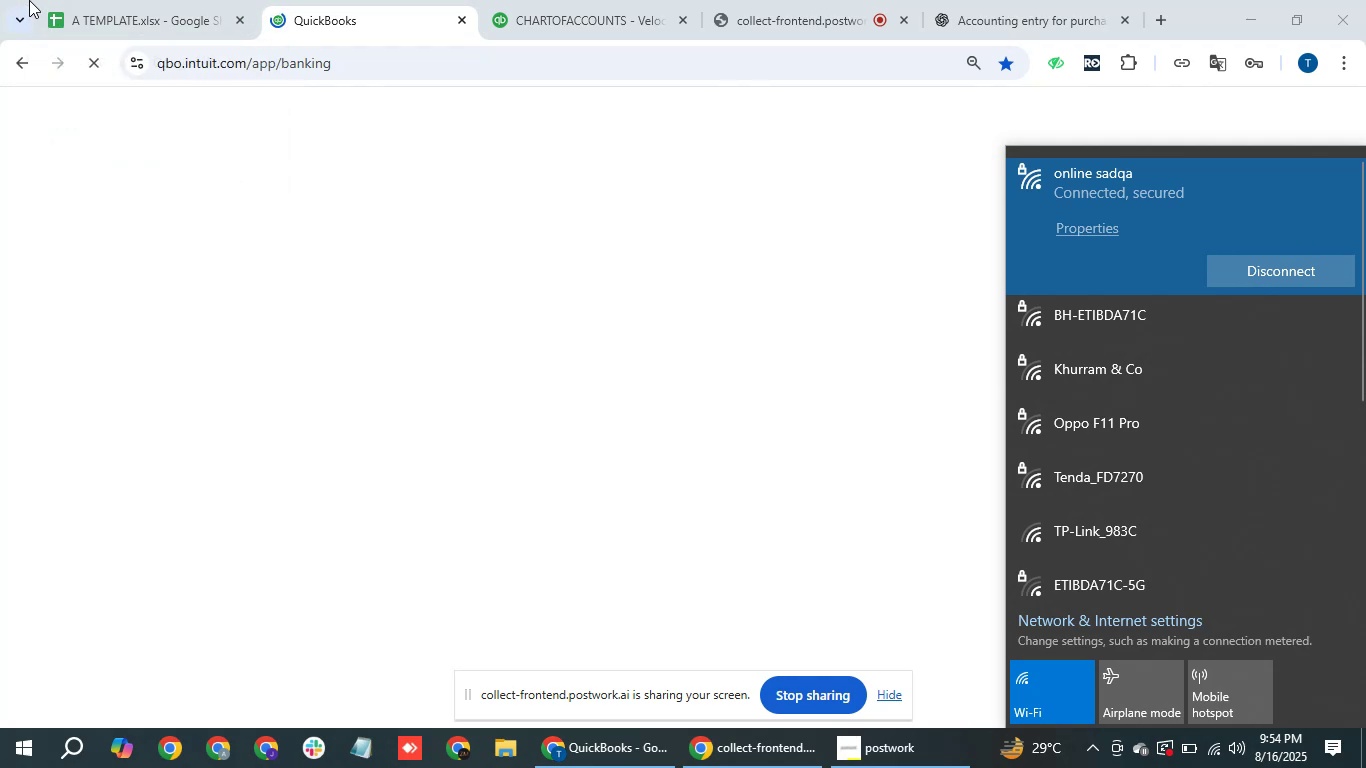 
mouse_move([34, 19])
 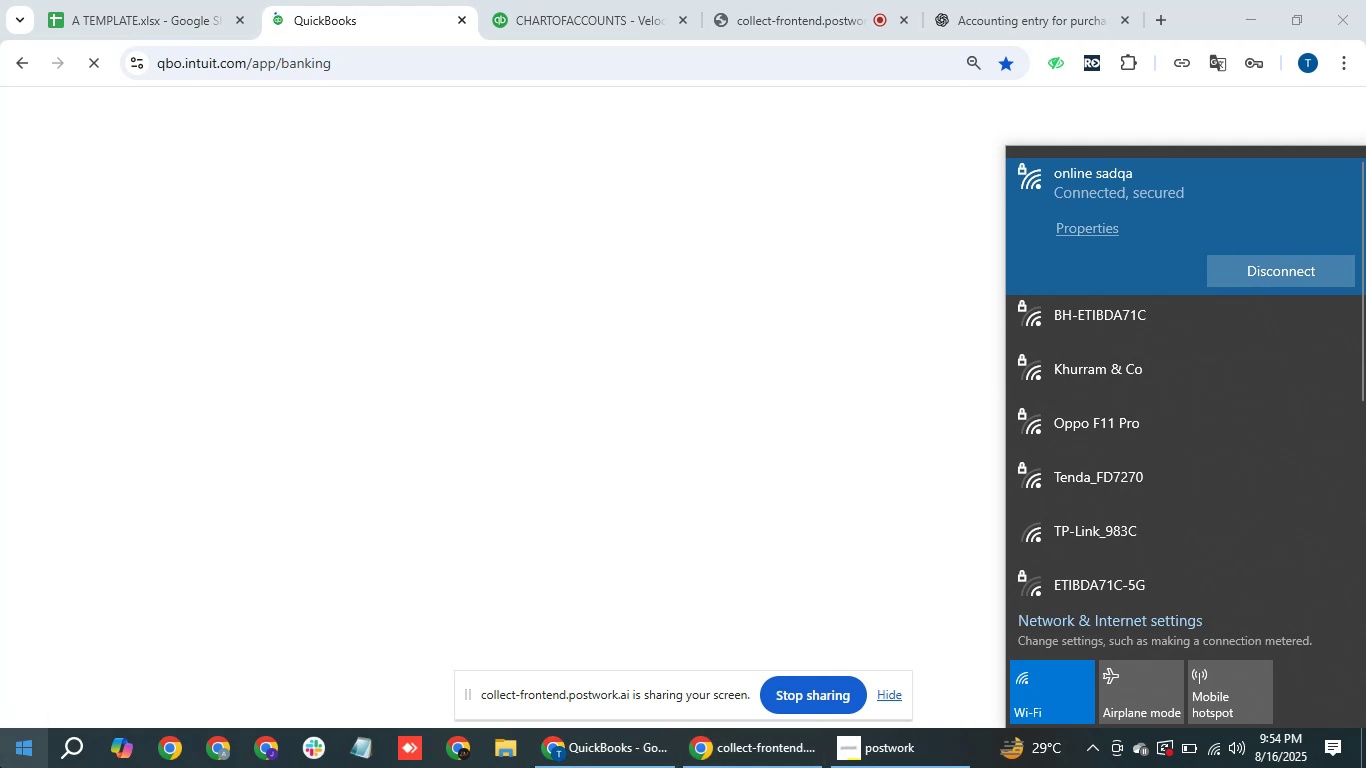 
wait(17.82)
 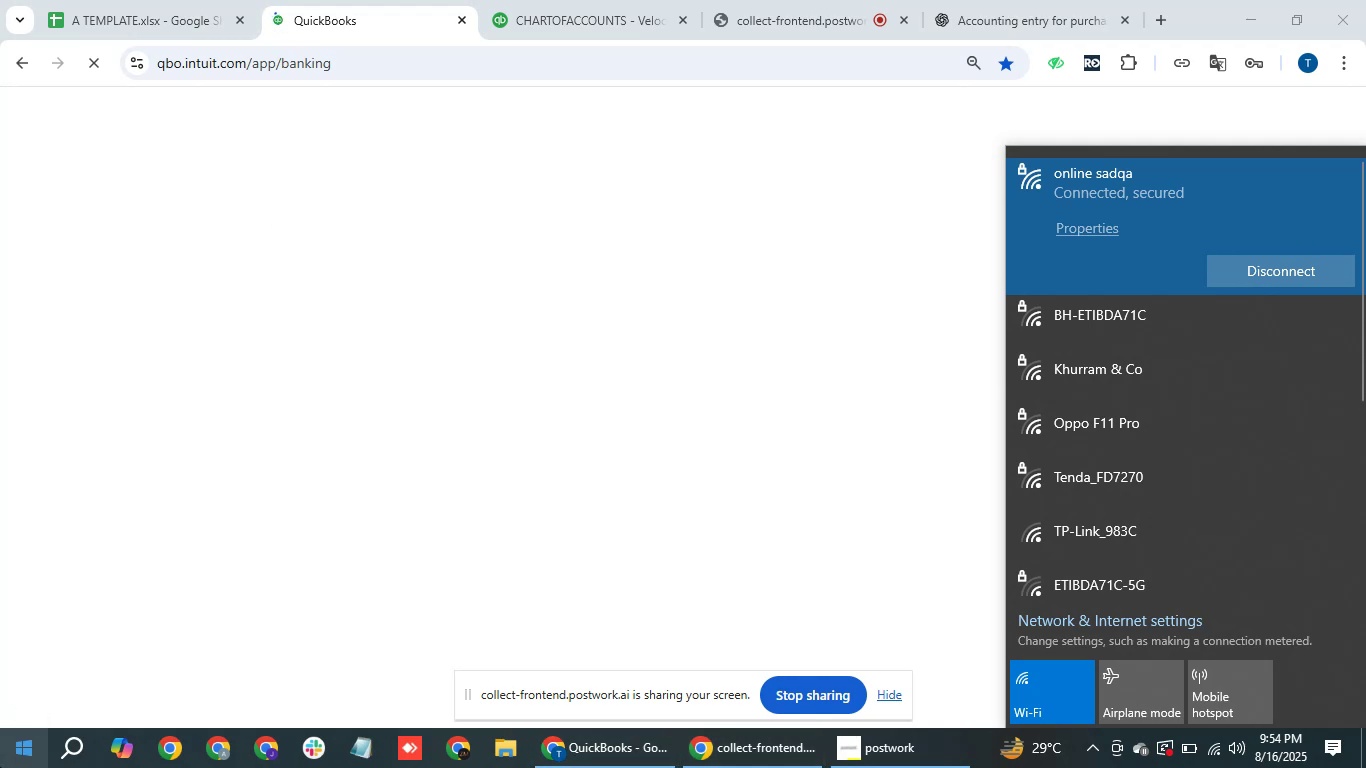 
mouse_move([91, 29])
 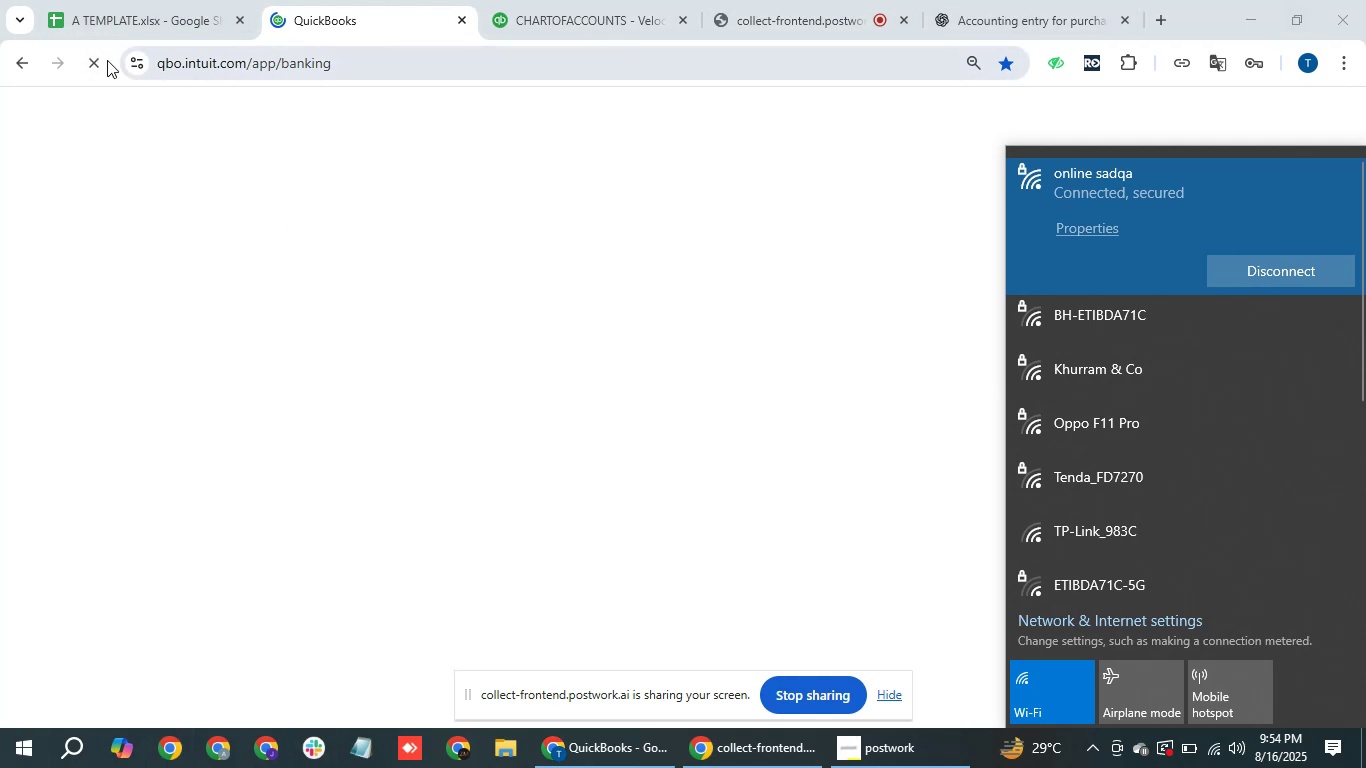 
mouse_move([60, 72])
 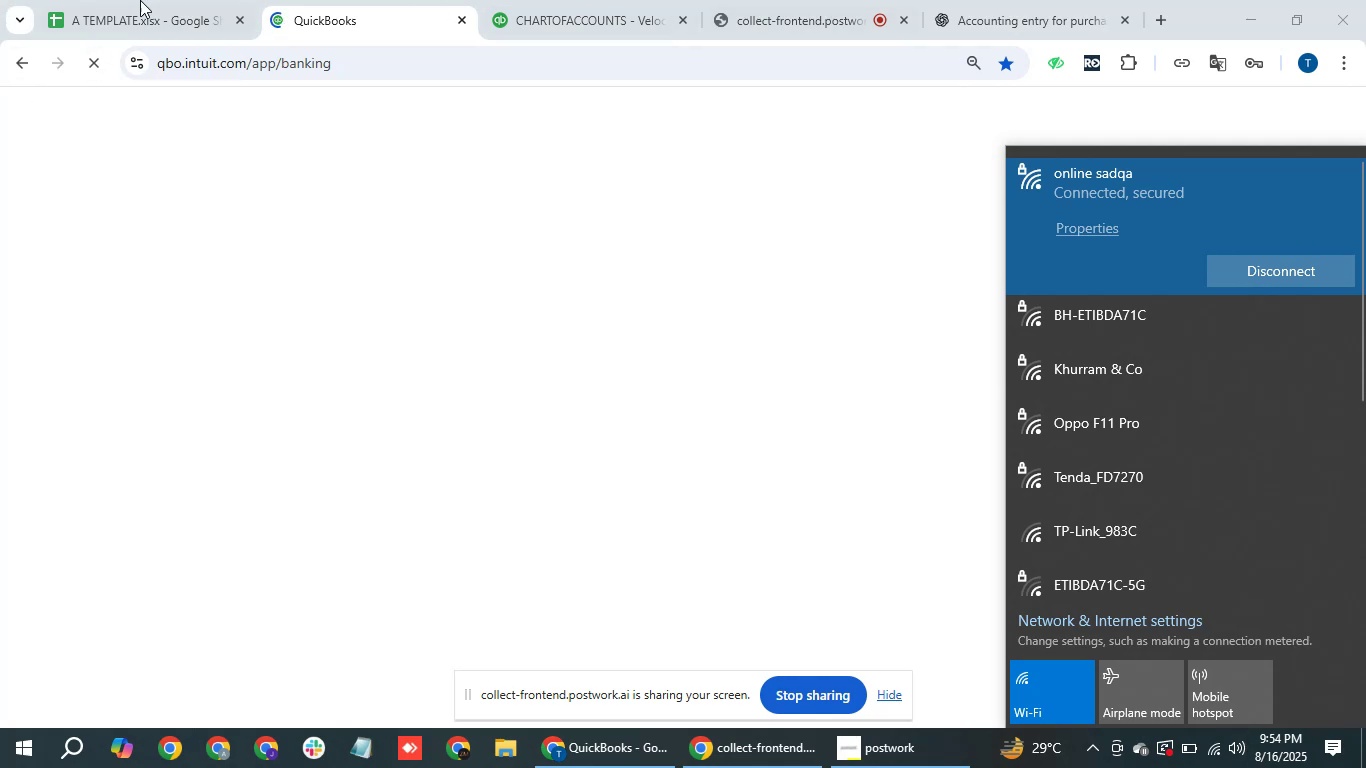 
left_click([85, 56])
 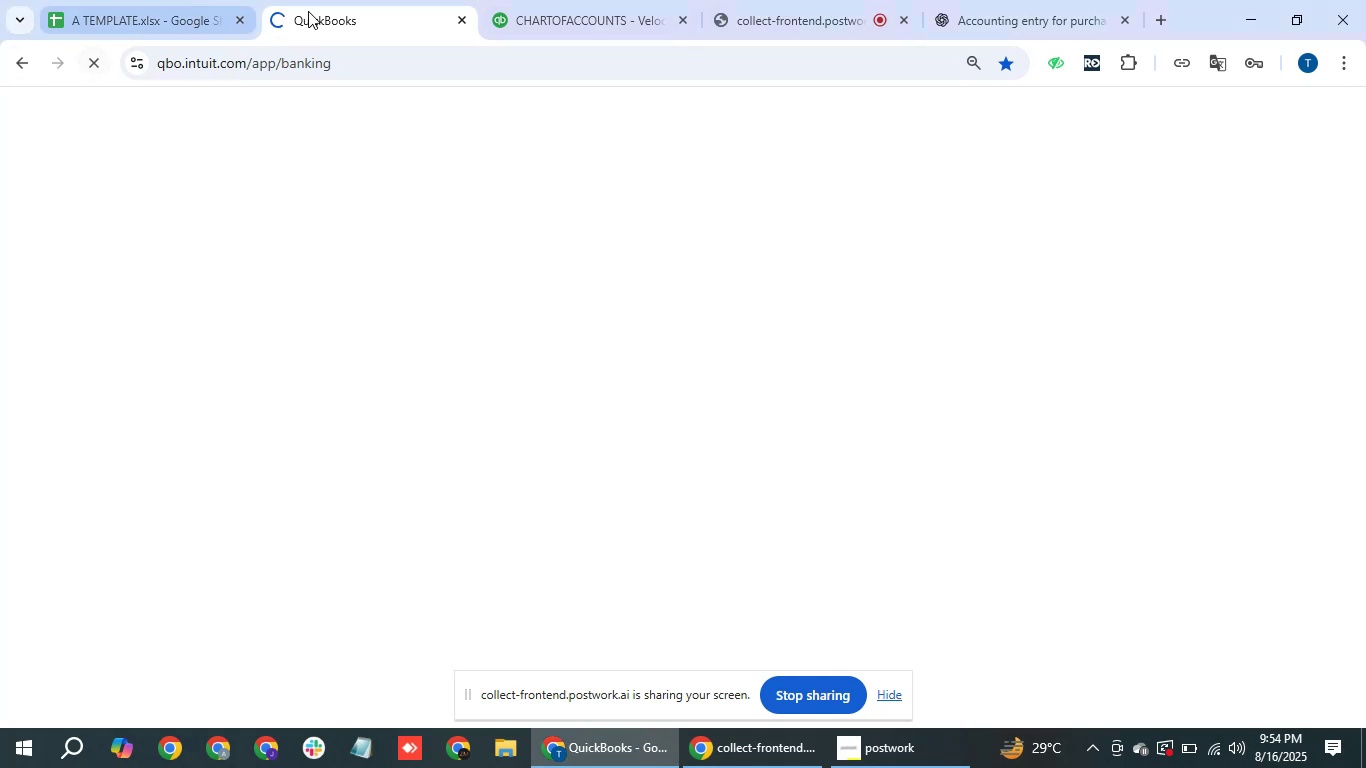 
mouse_move([394, 10])
 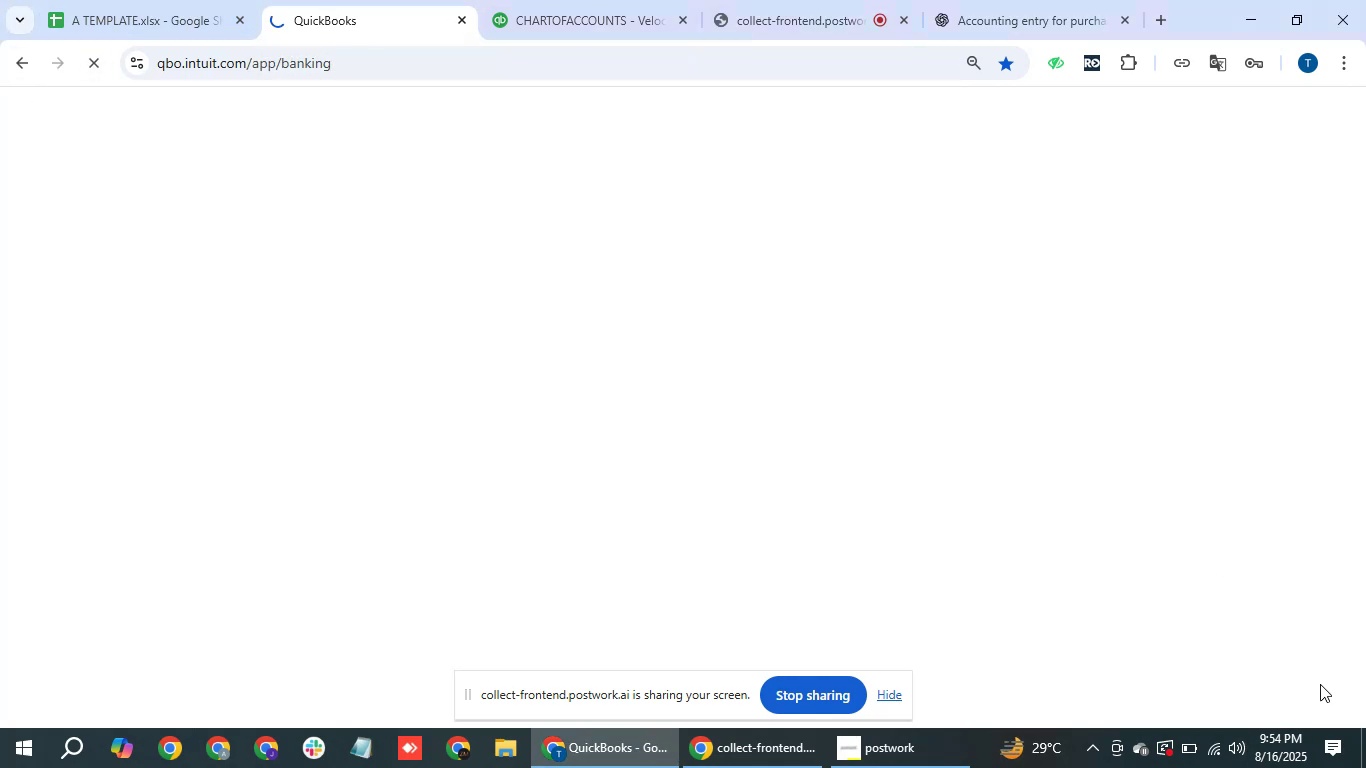 
mouse_move([1179, 730])
 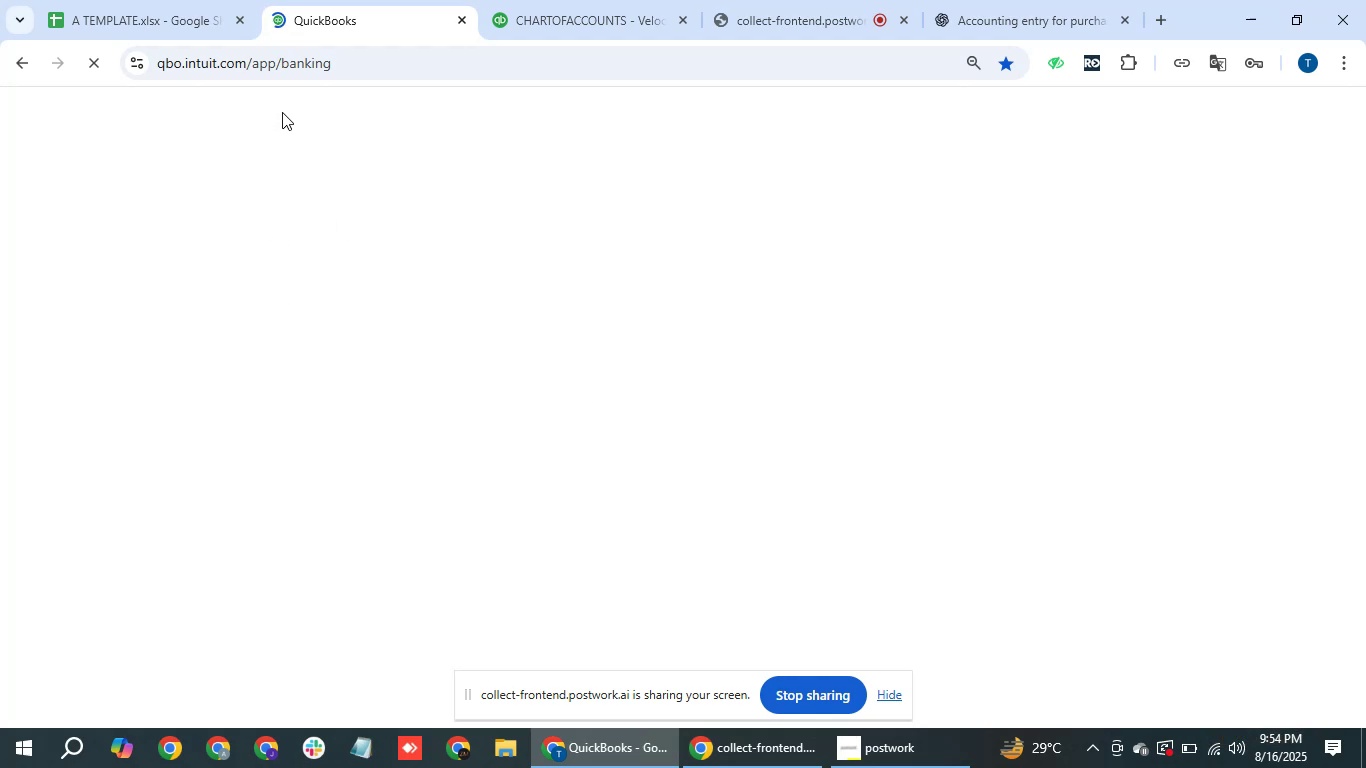 
left_click_drag(start_coordinate=[103, 0], to_coordinate=[108, 0])
 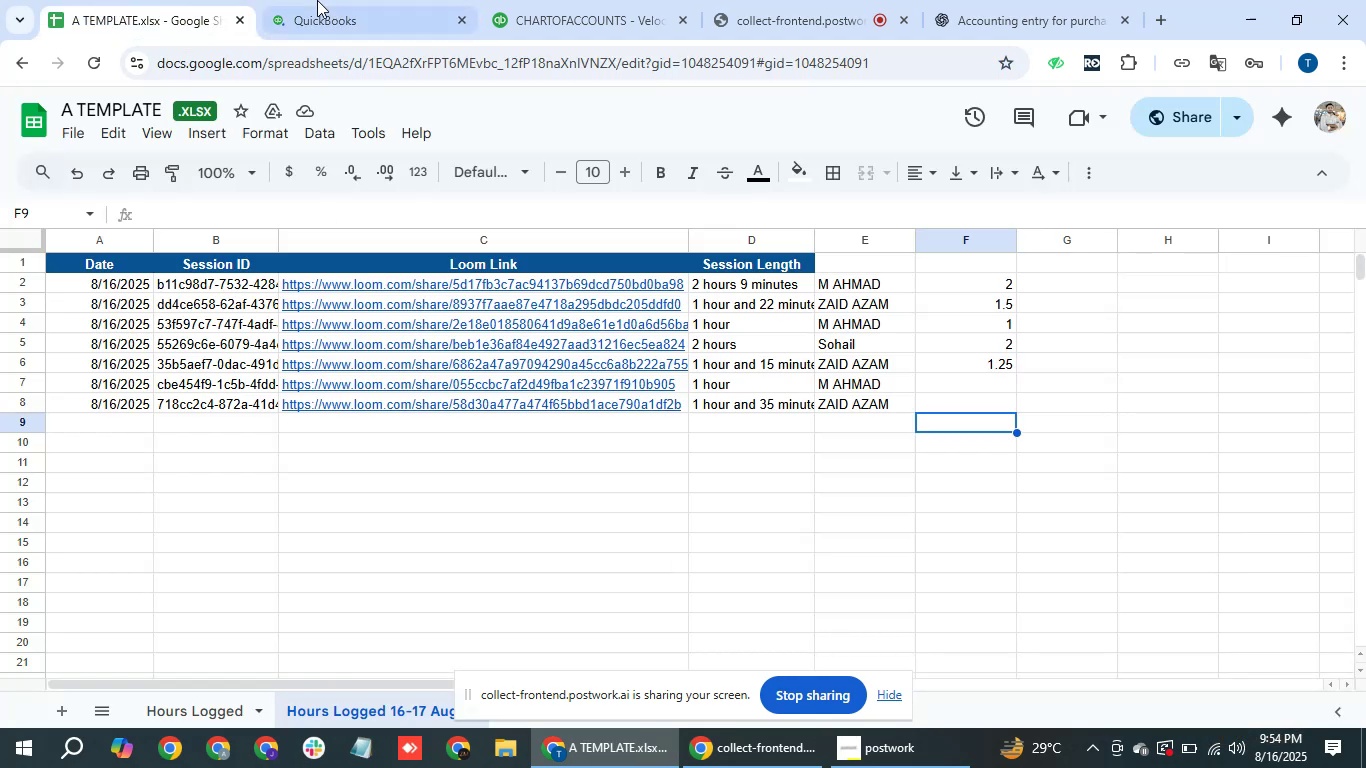 
left_click([355, 0])
 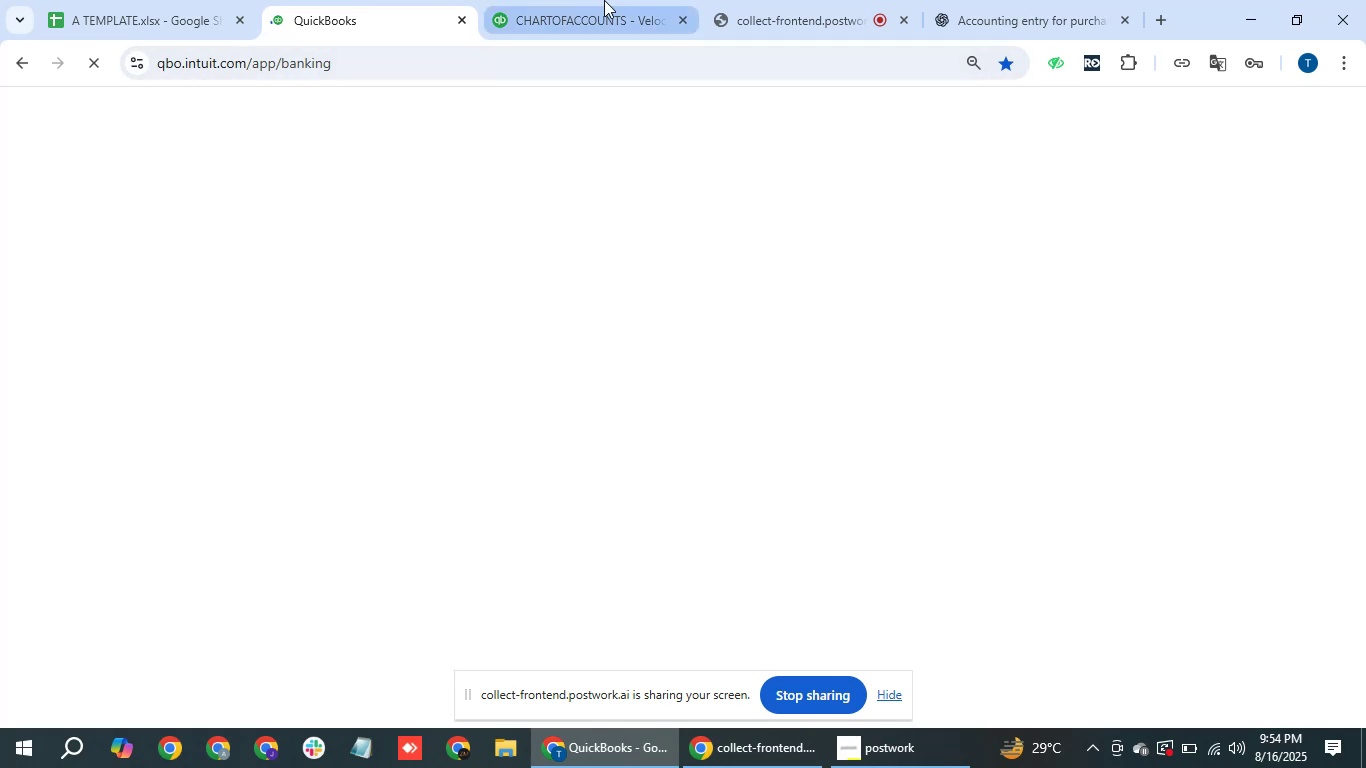 
wait(5.99)
 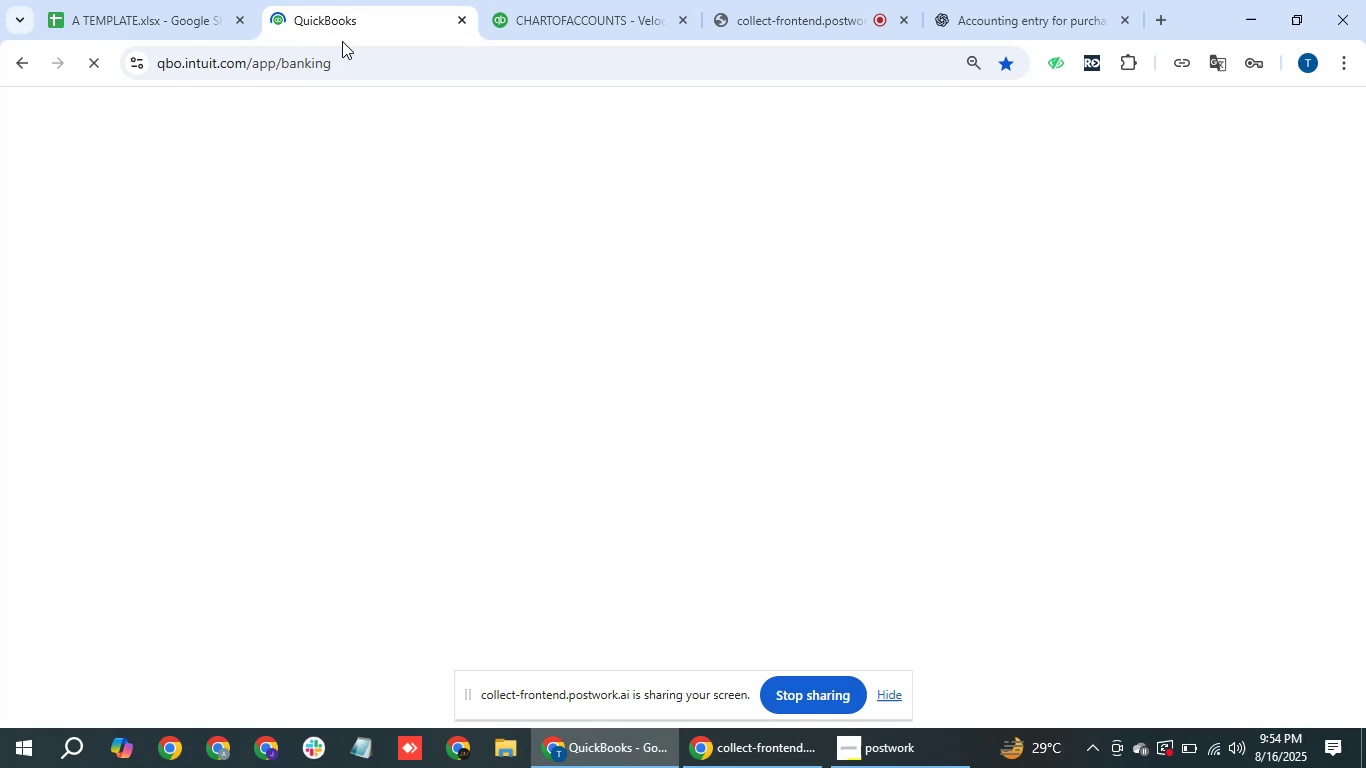 
left_click([361, 0])
 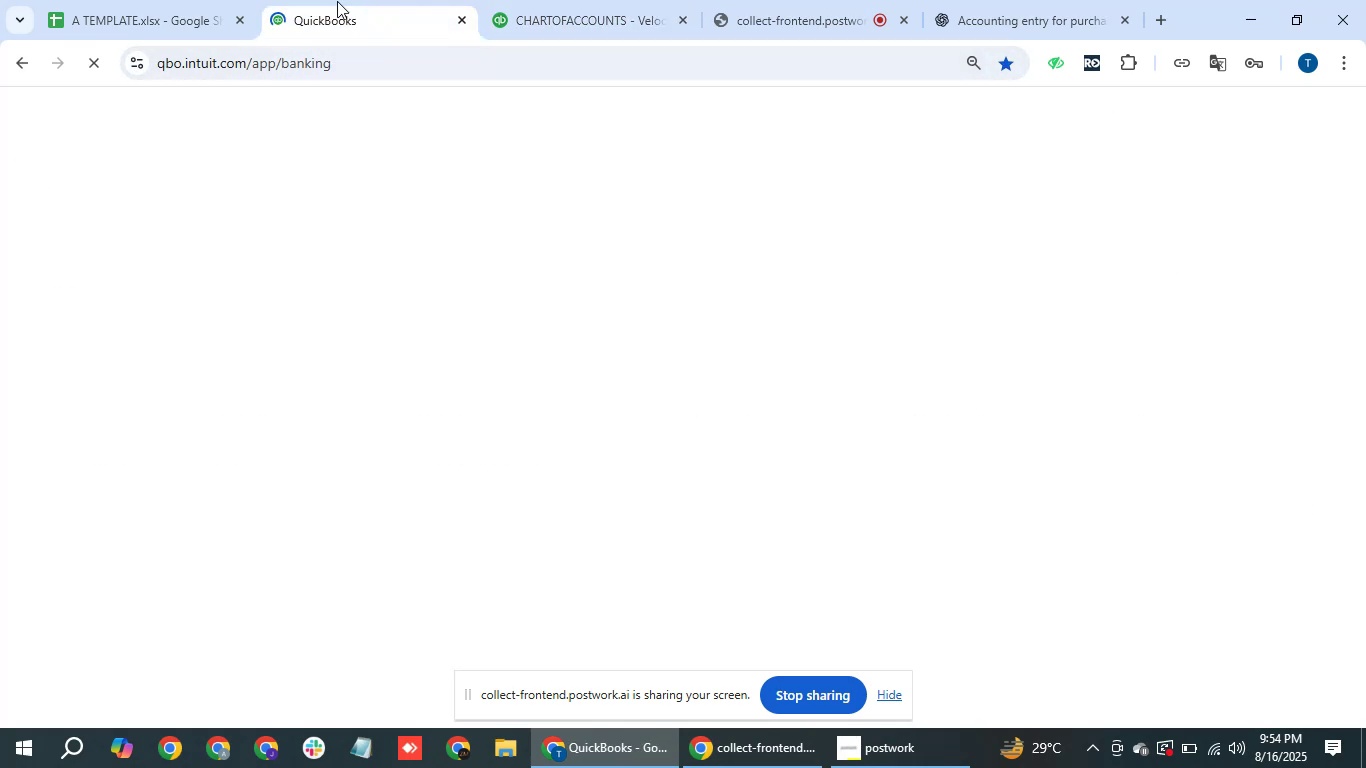 
mouse_move([245, 34])
 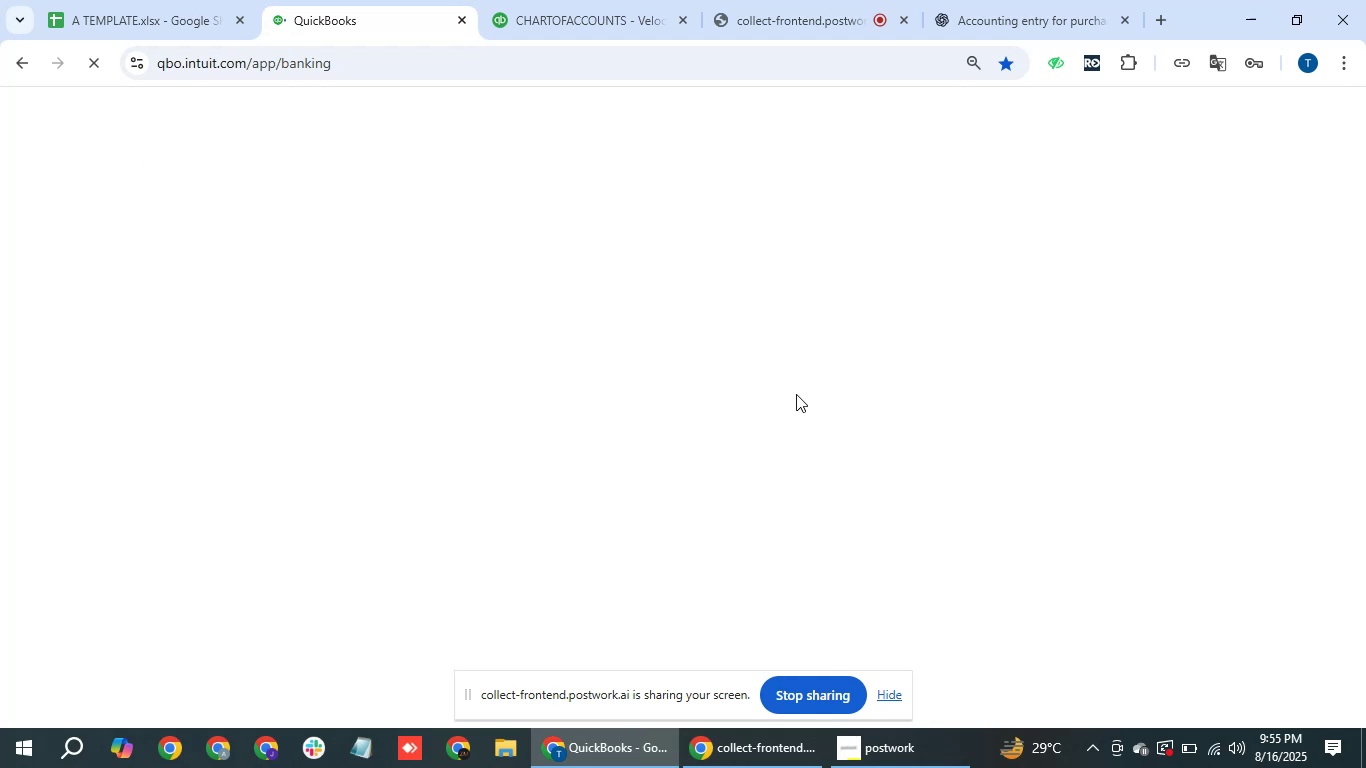 
wait(15.58)
 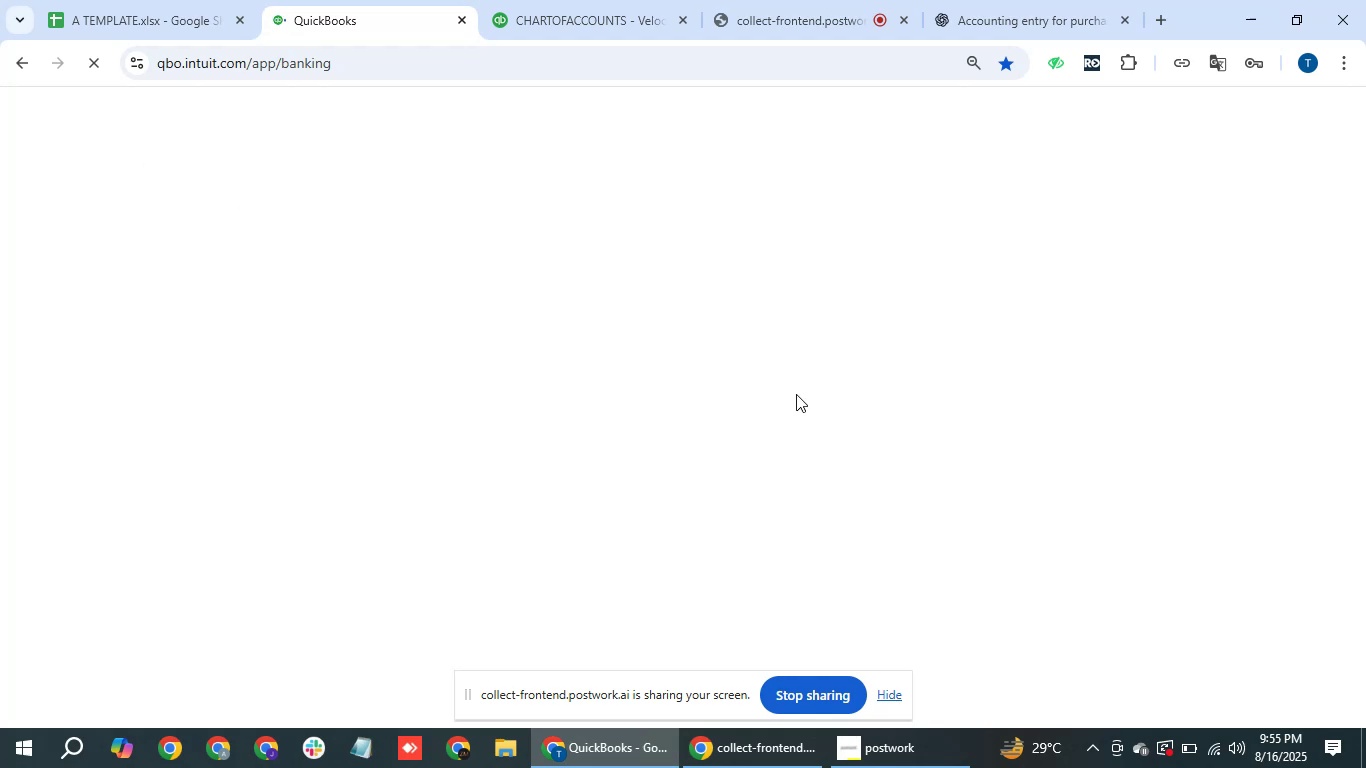 
left_click([1214, 758])
 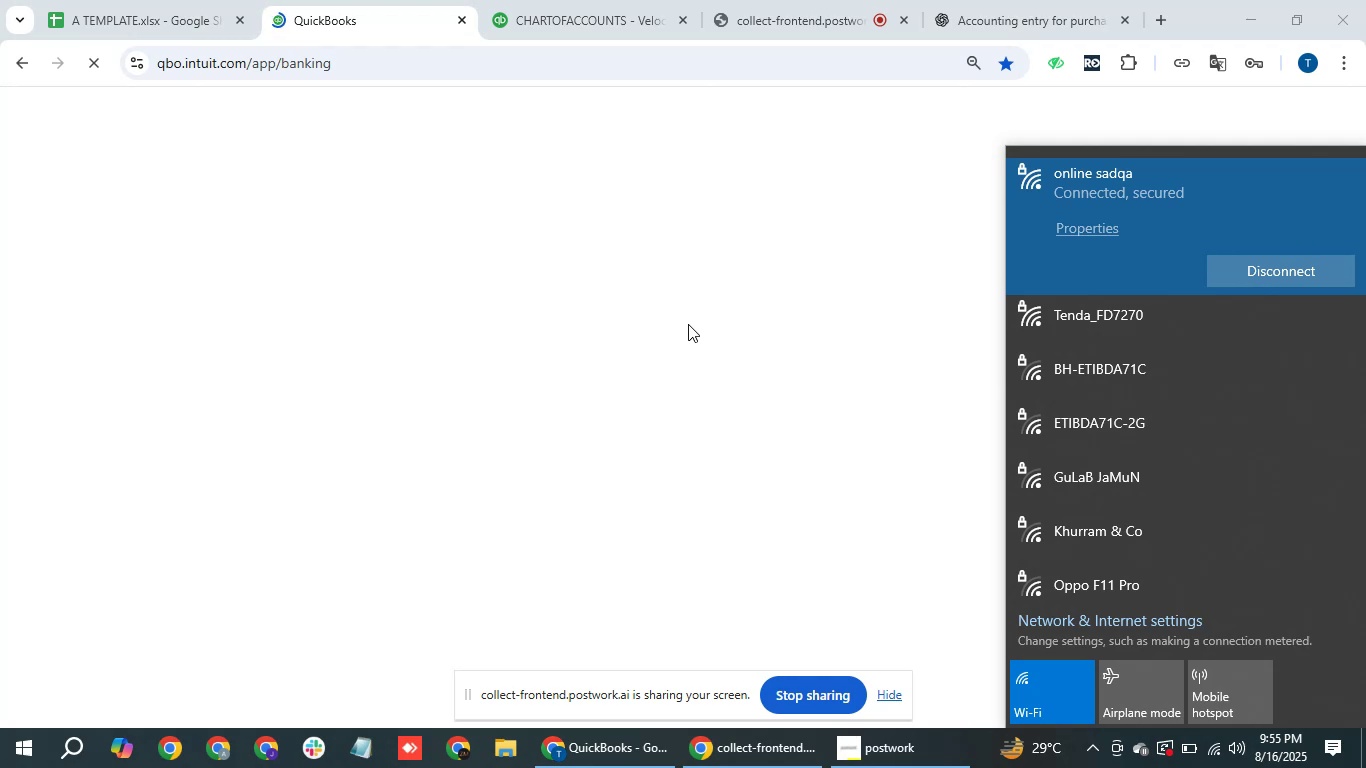 
wait(21.71)
 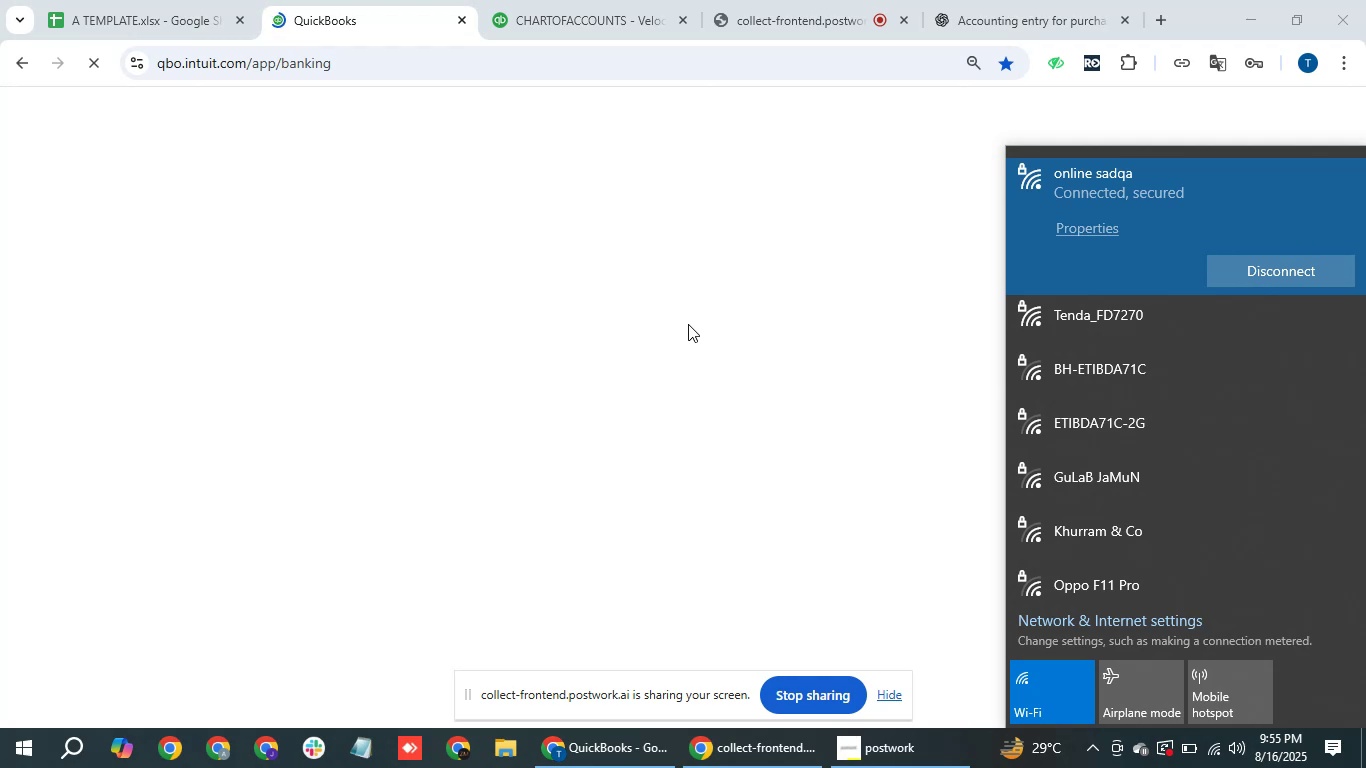 
scroll: coordinate [599, 294], scroll_direction: up, amount: 1.0
 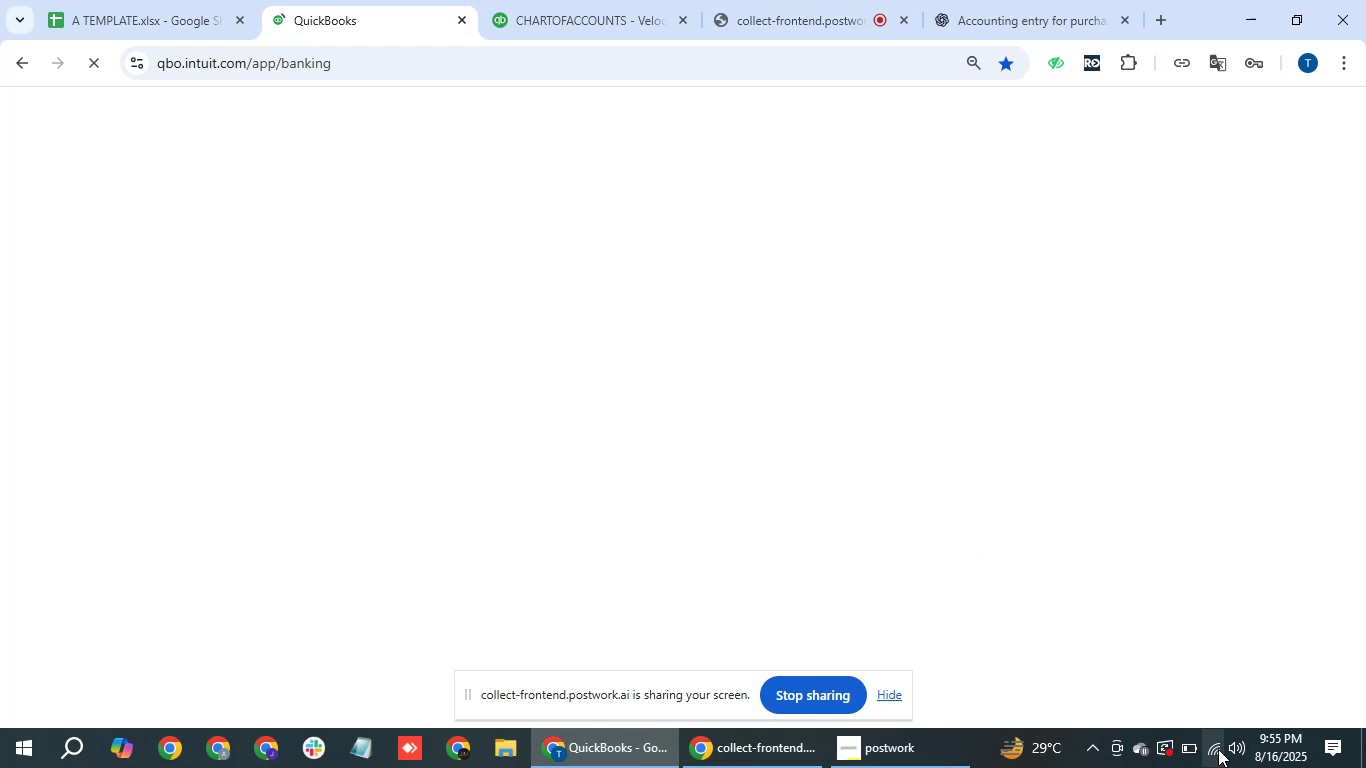 
left_click([1220, 749])
 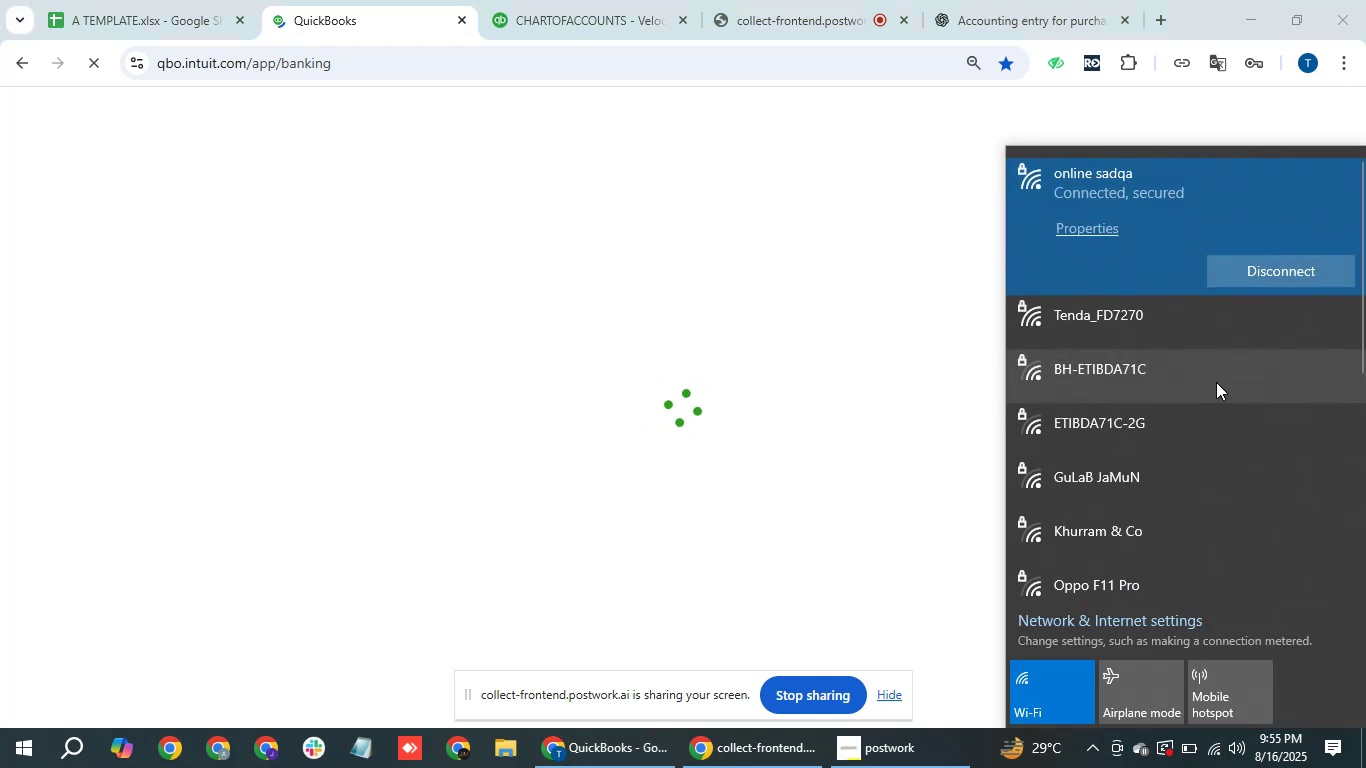 
scroll: coordinate [1226, 399], scroll_direction: down, amount: 3.0
 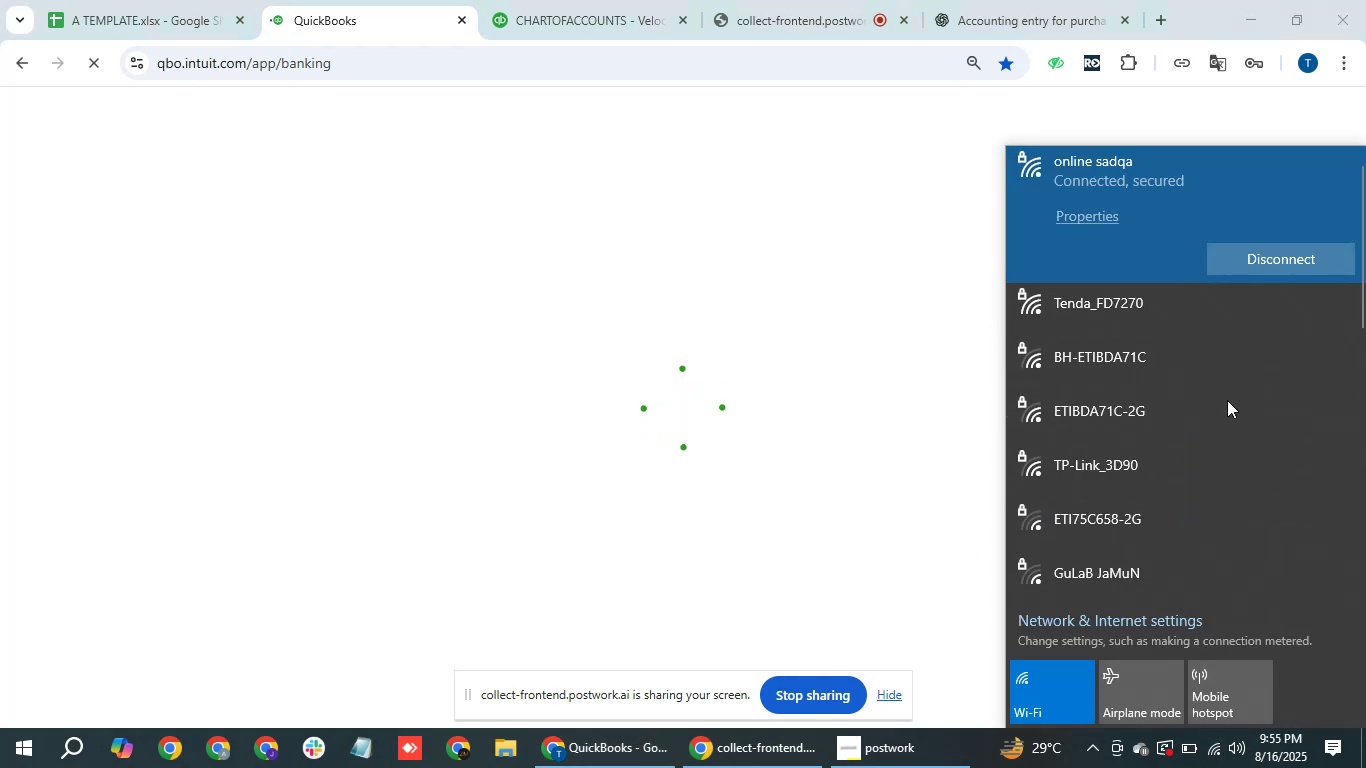 
scroll: coordinate [1229, 400], scroll_direction: up, amount: 6.0
 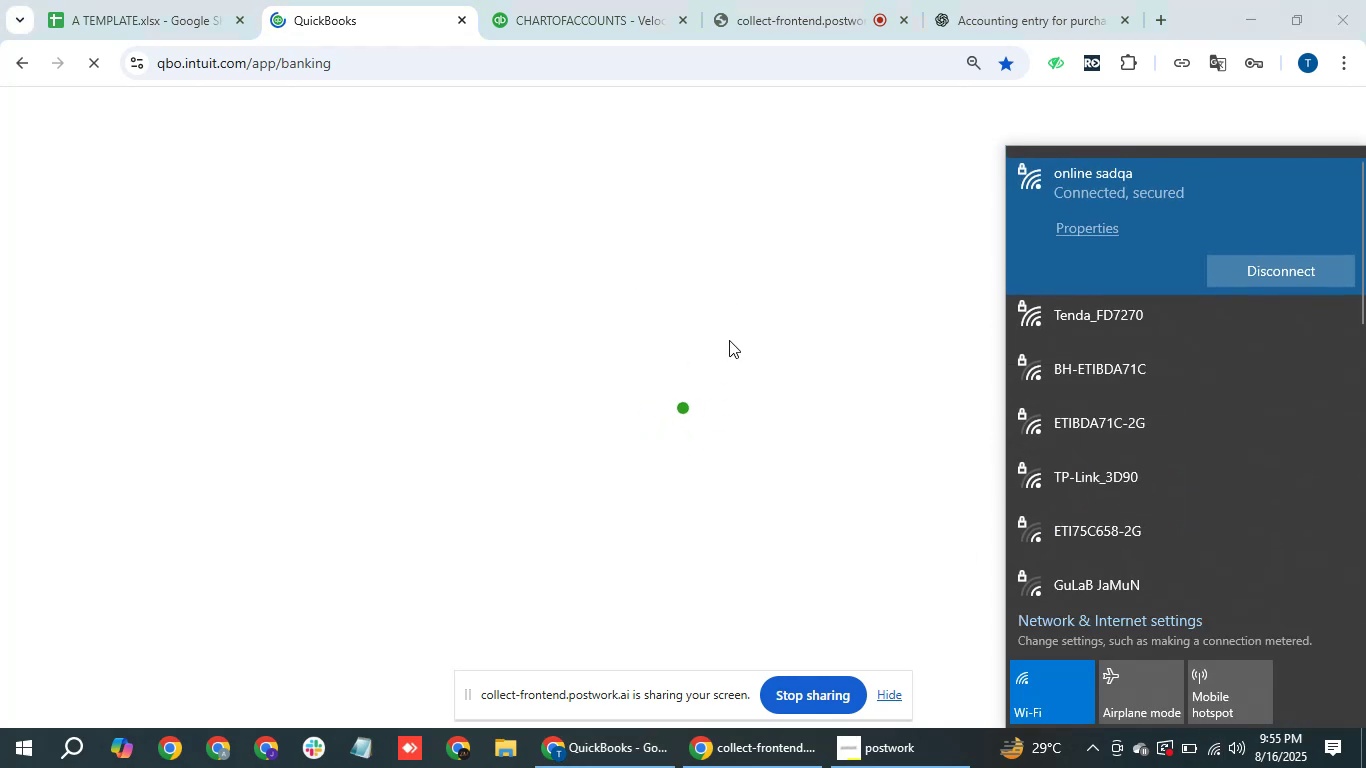 
left_click([729, 340])
 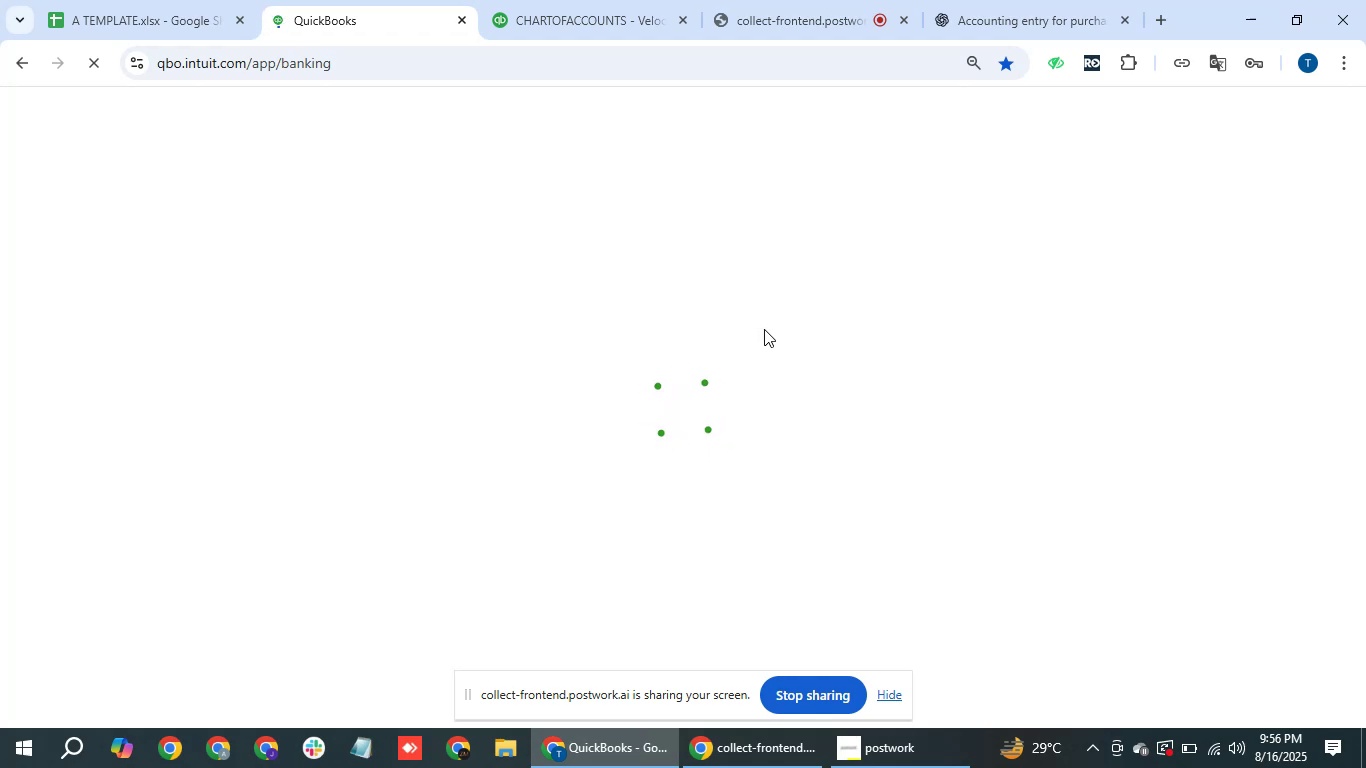 
wait(32.26)
 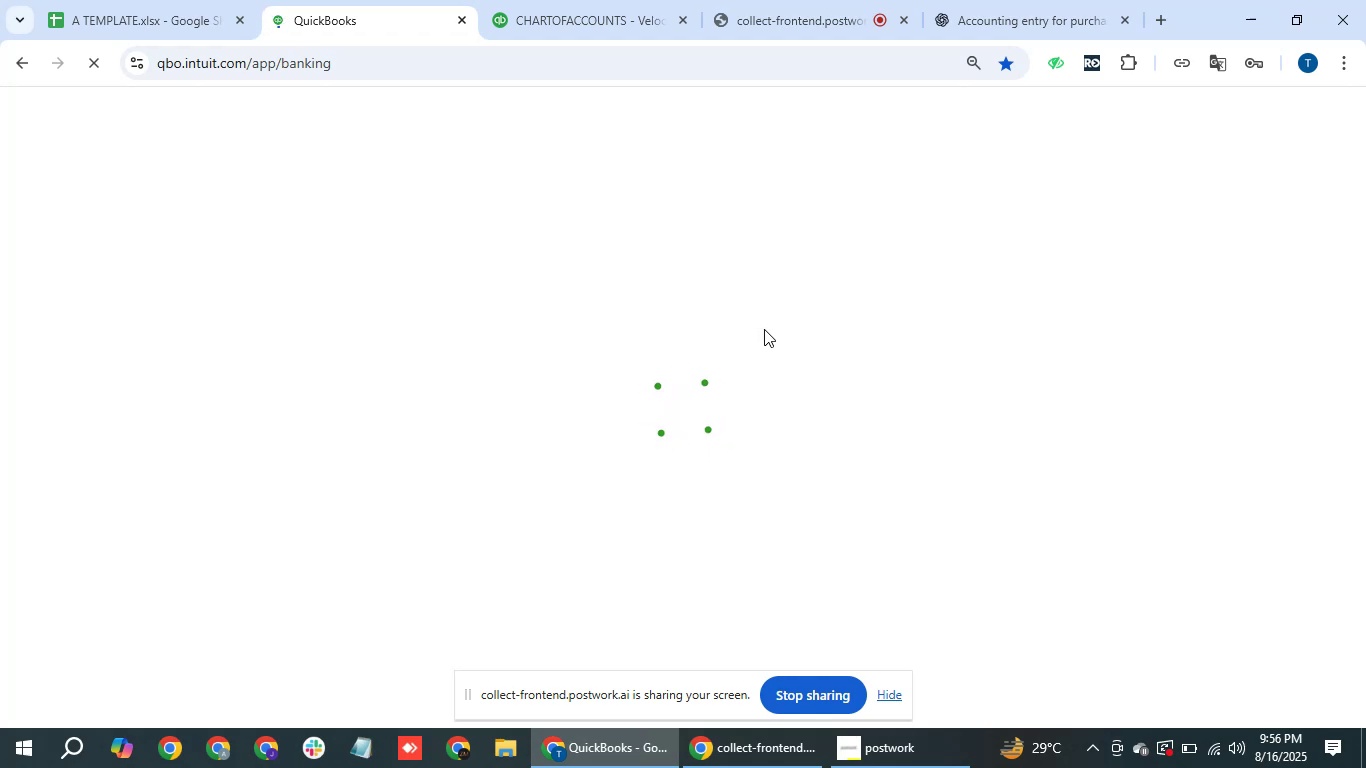 
mouse_move([380, 55])
 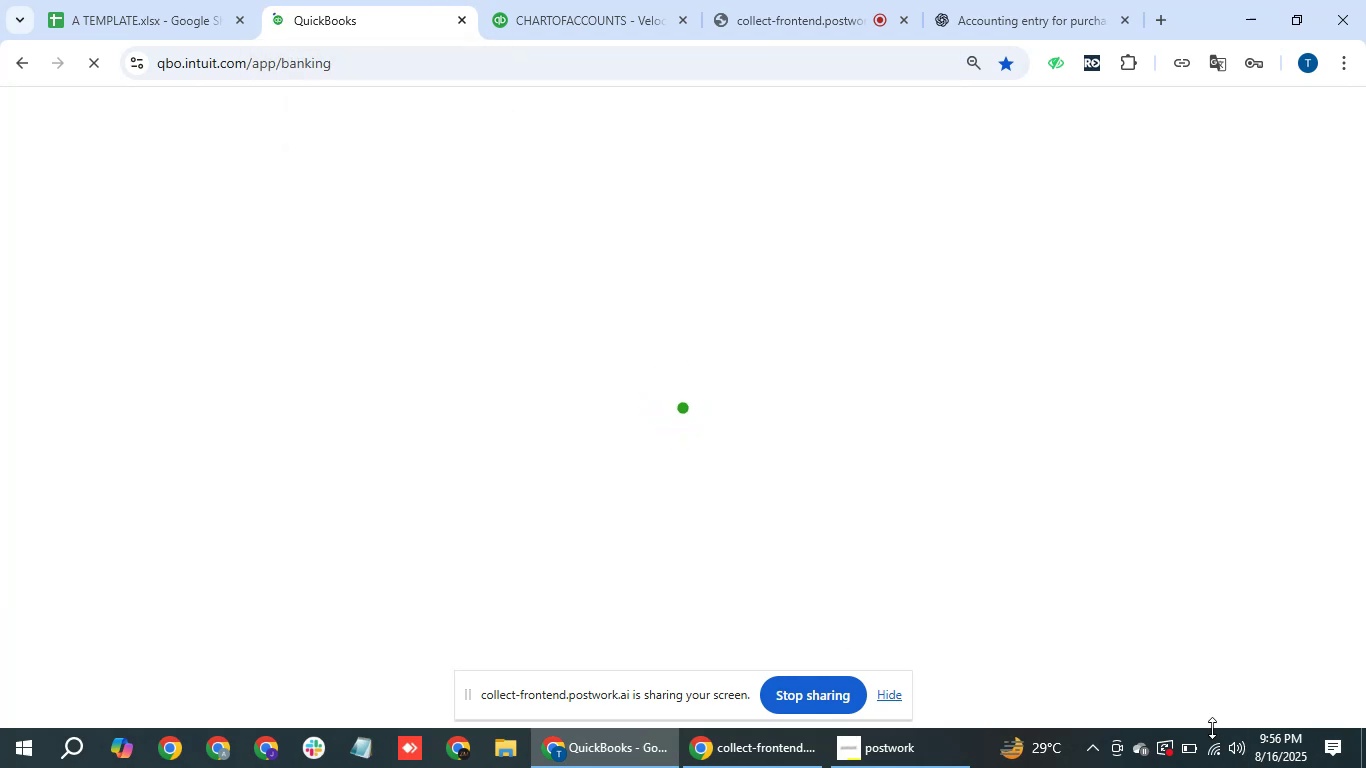 
left_click([1218, 753])
 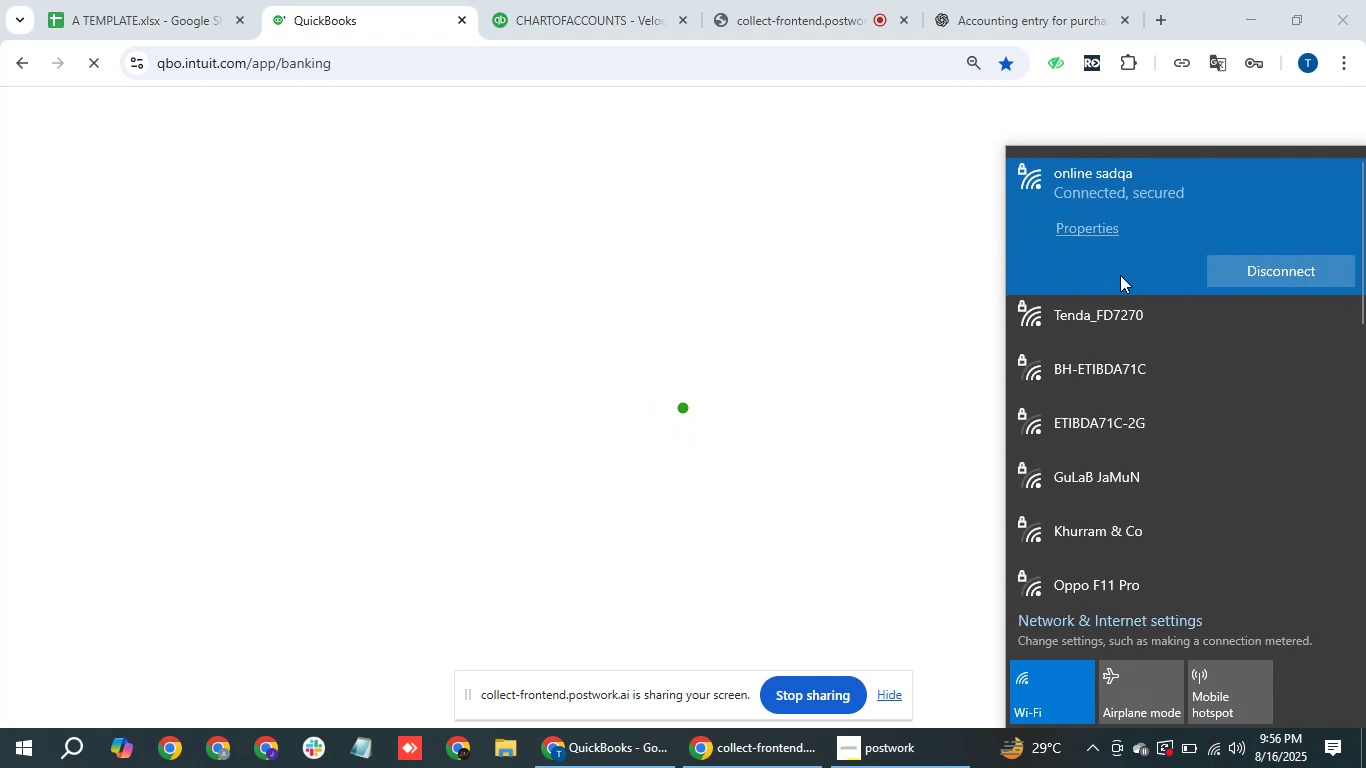 
scroll: coordinate [1294, 357], scroll_direction: down, amount: 11.0
 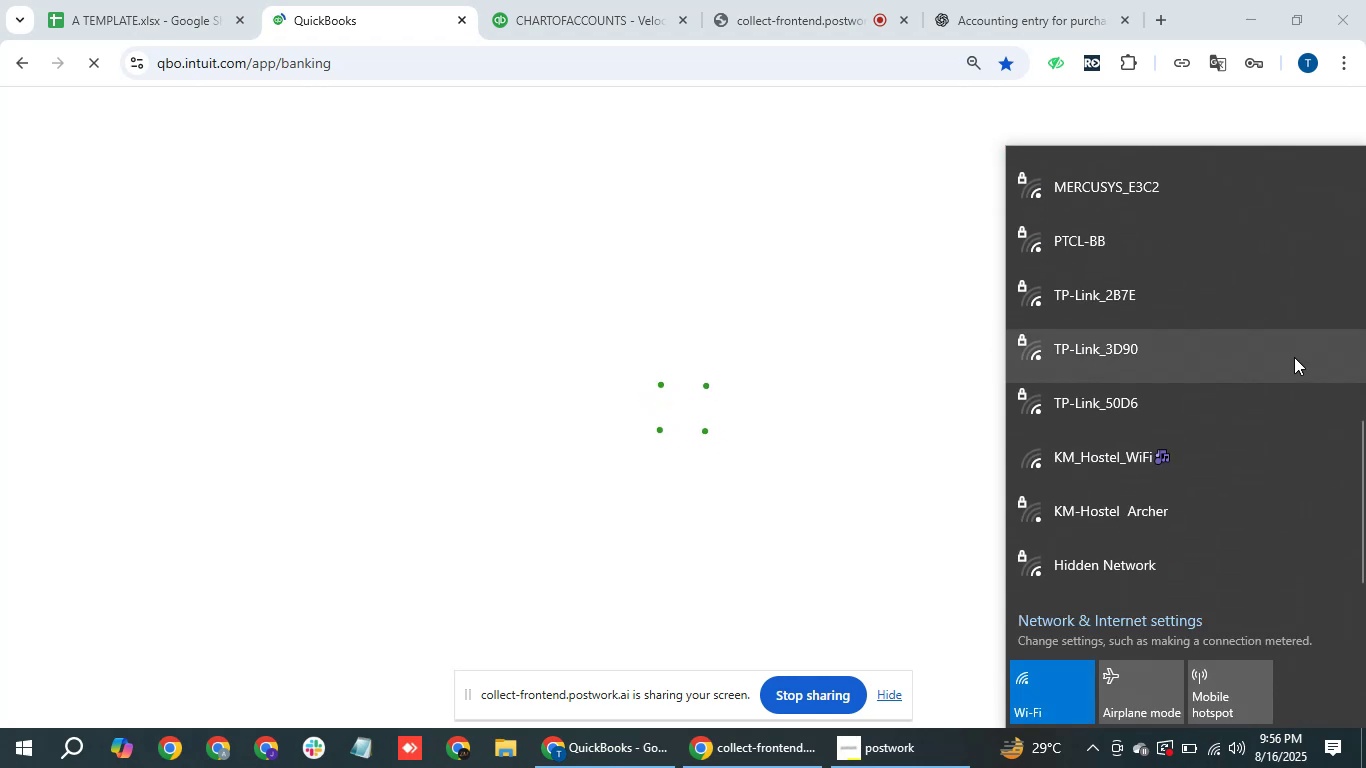 
scroll: coordinate [1316, 355], scroll_direction: up, amount: 21.0
 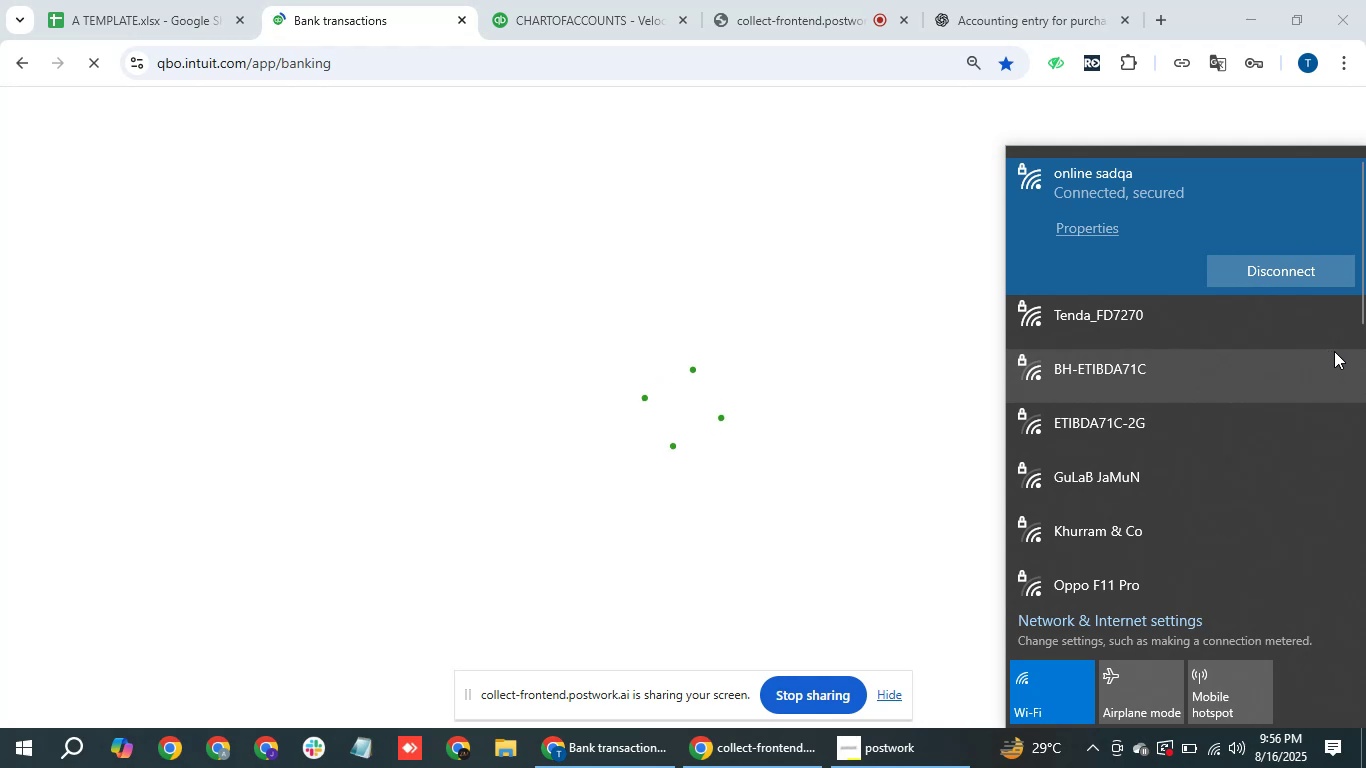 
wait(10.25)
 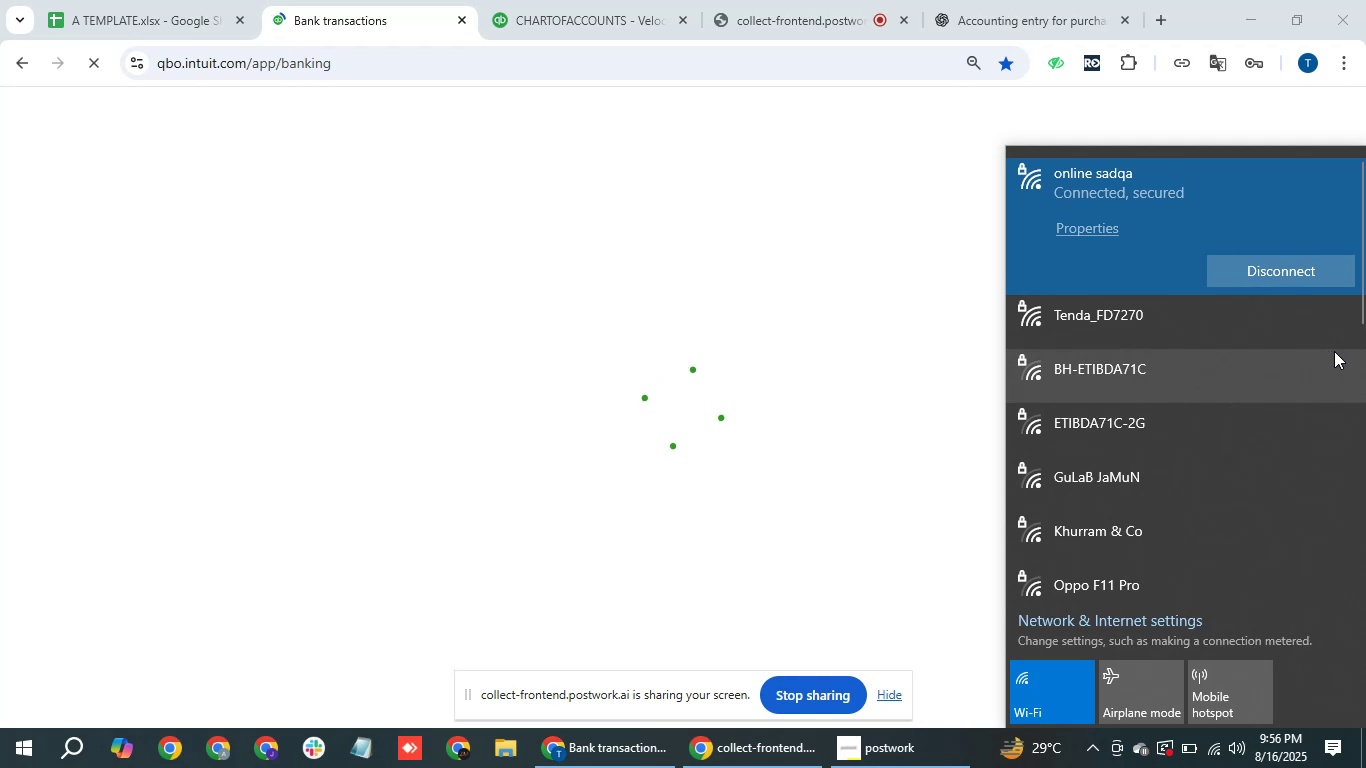 
left_click([651, 0])
 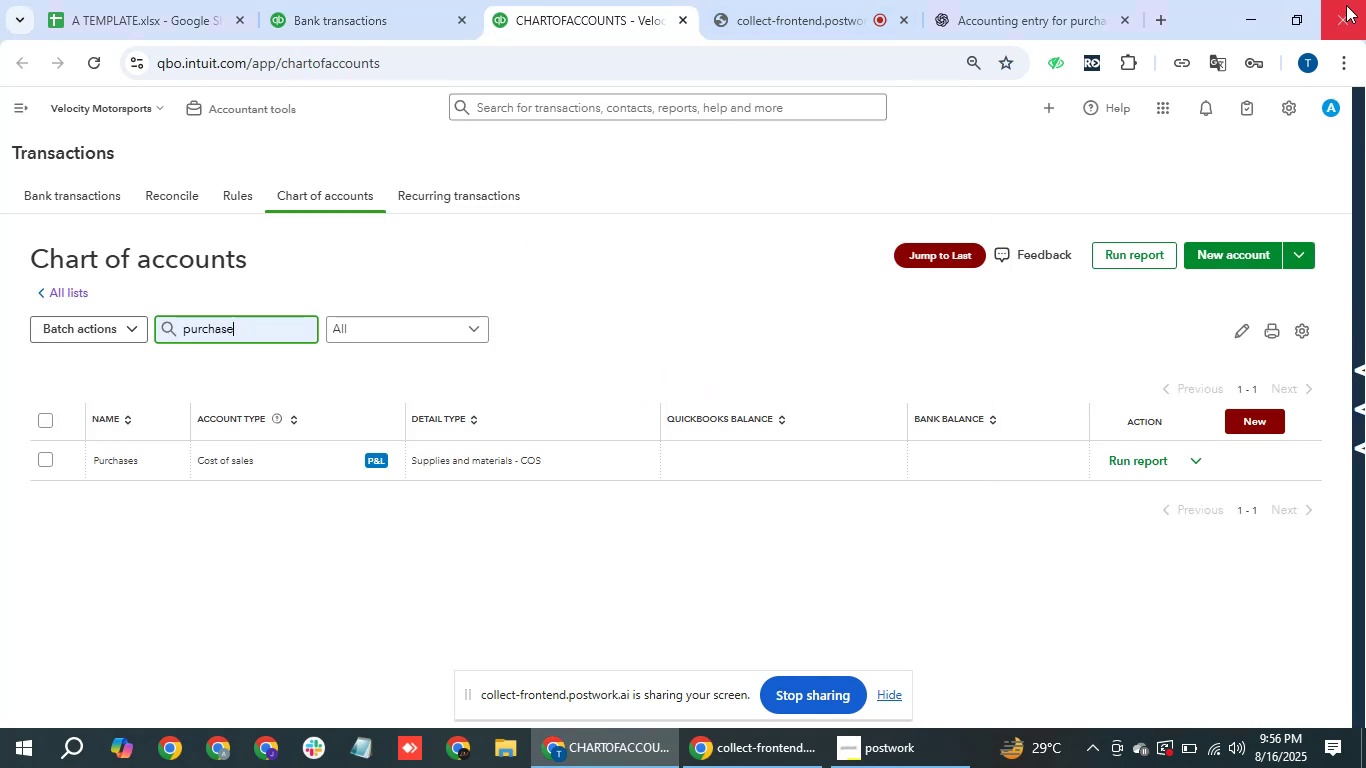 
left_click([1248, 16])
 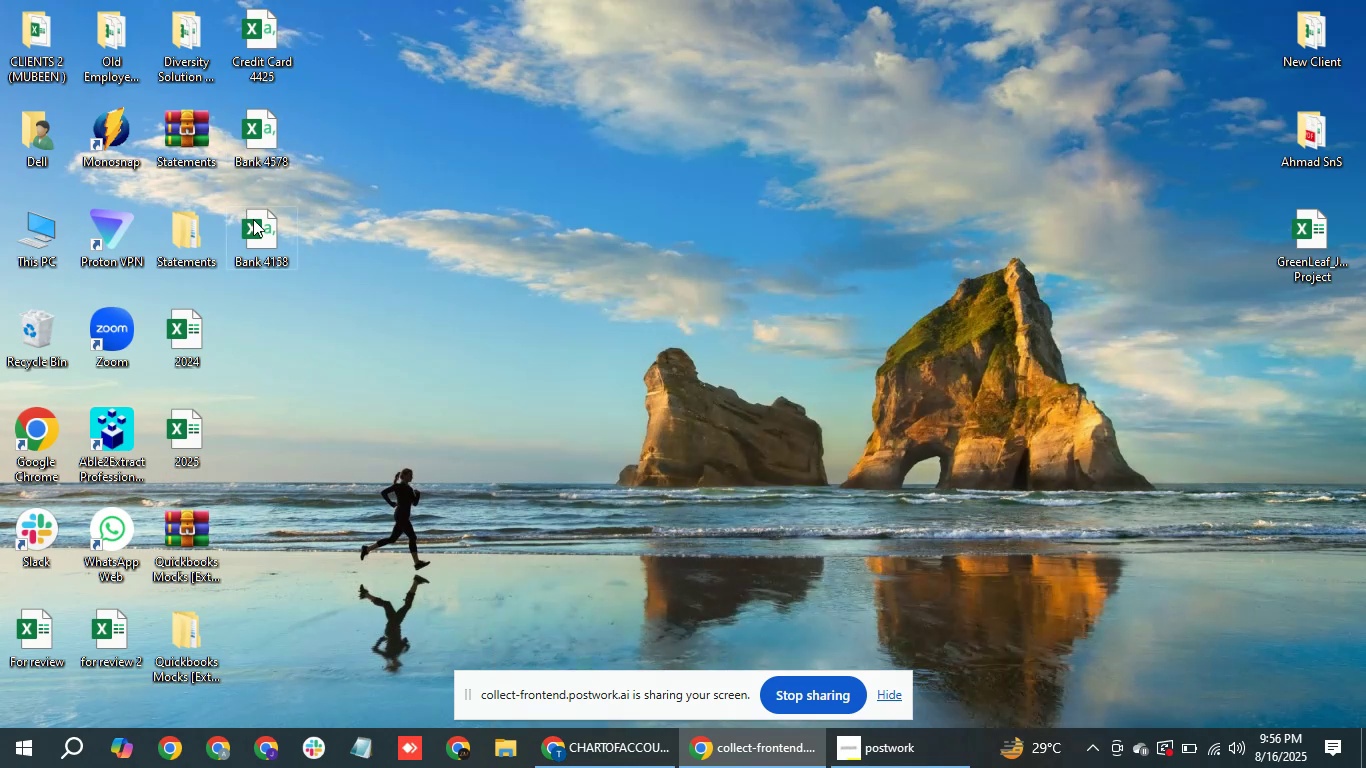 
wait(5.78)
 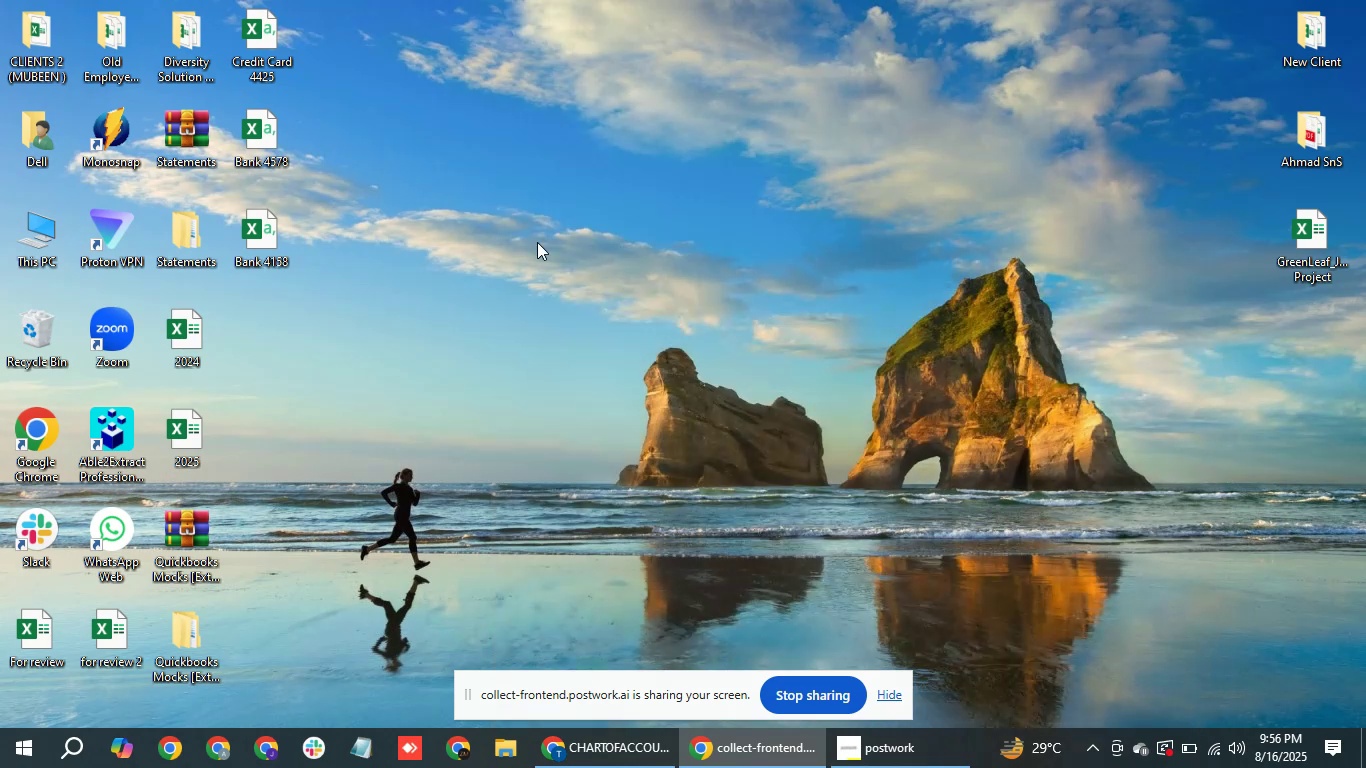 
double_click([250, 152])
 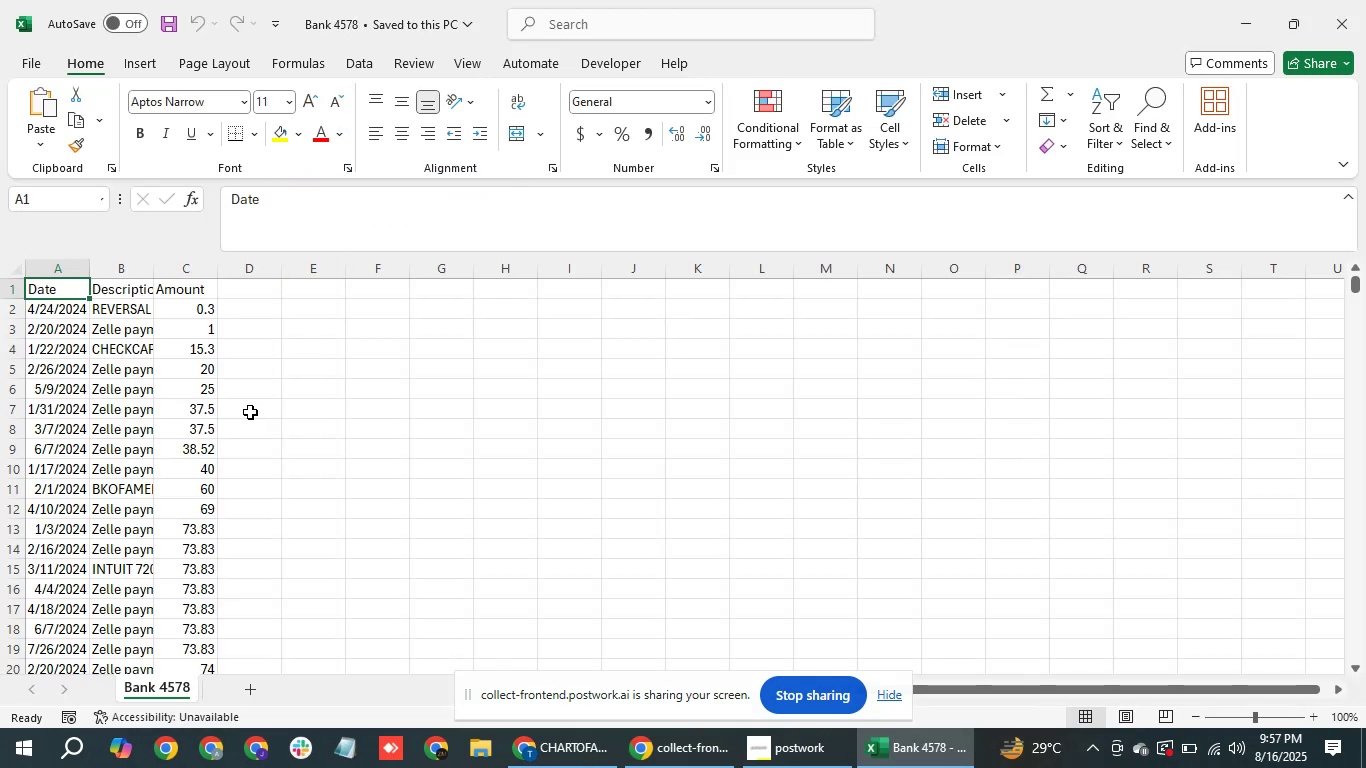 
wait(7.47)
 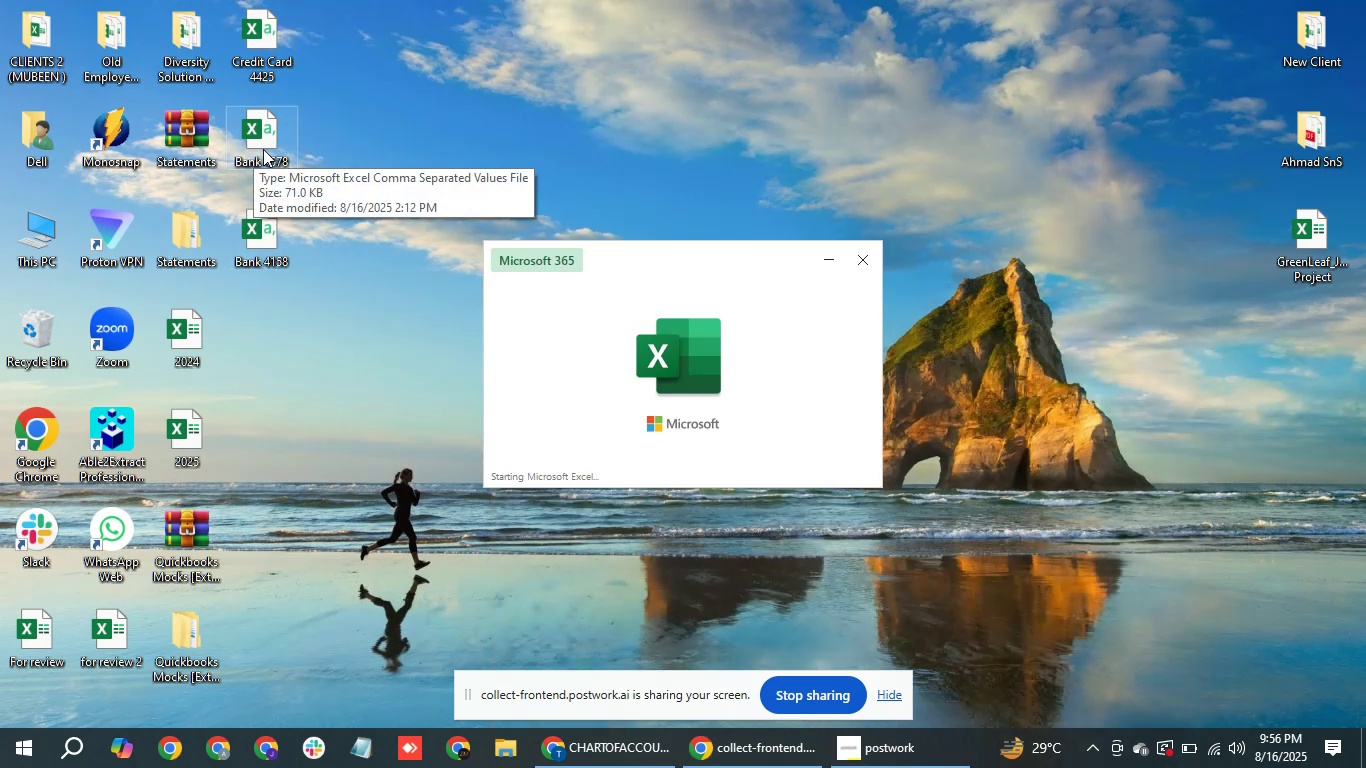 
key(Control+A)
 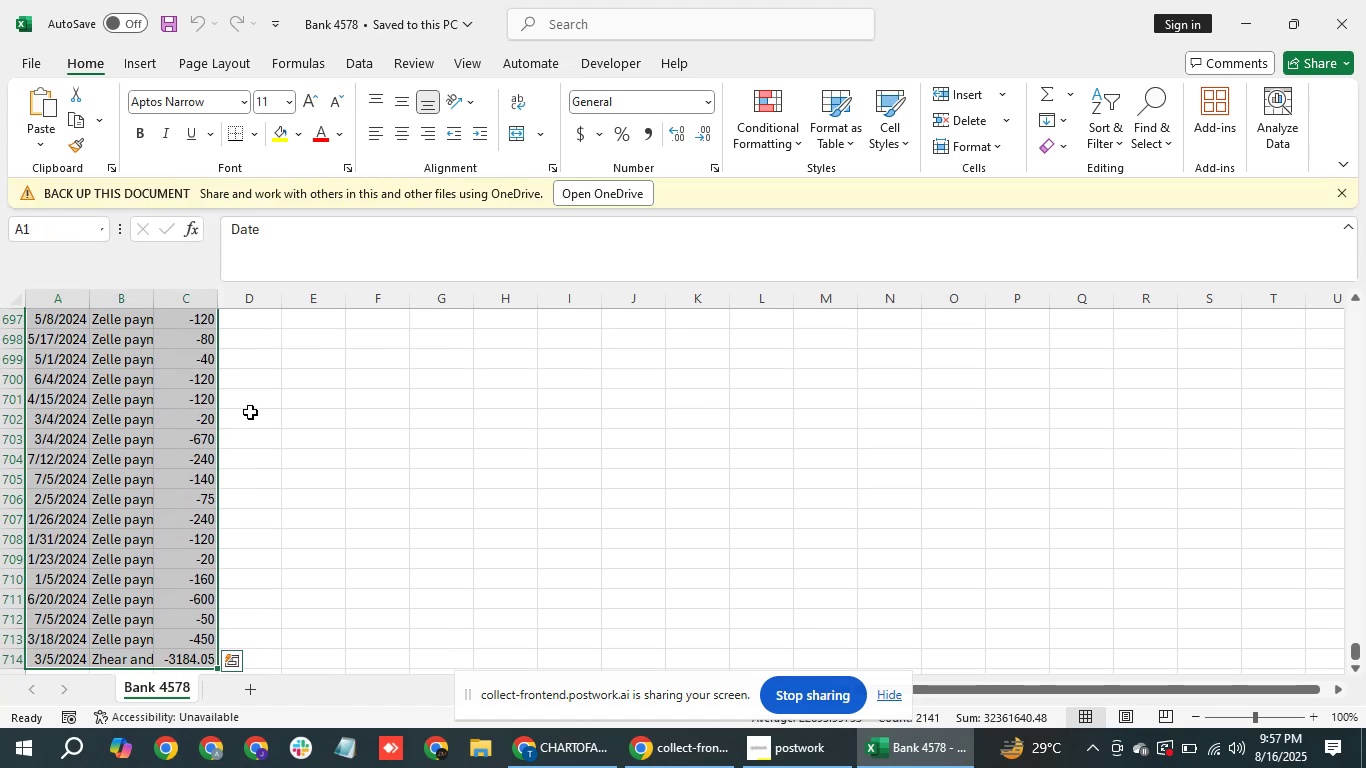 
key(Alt+AltLeft)
 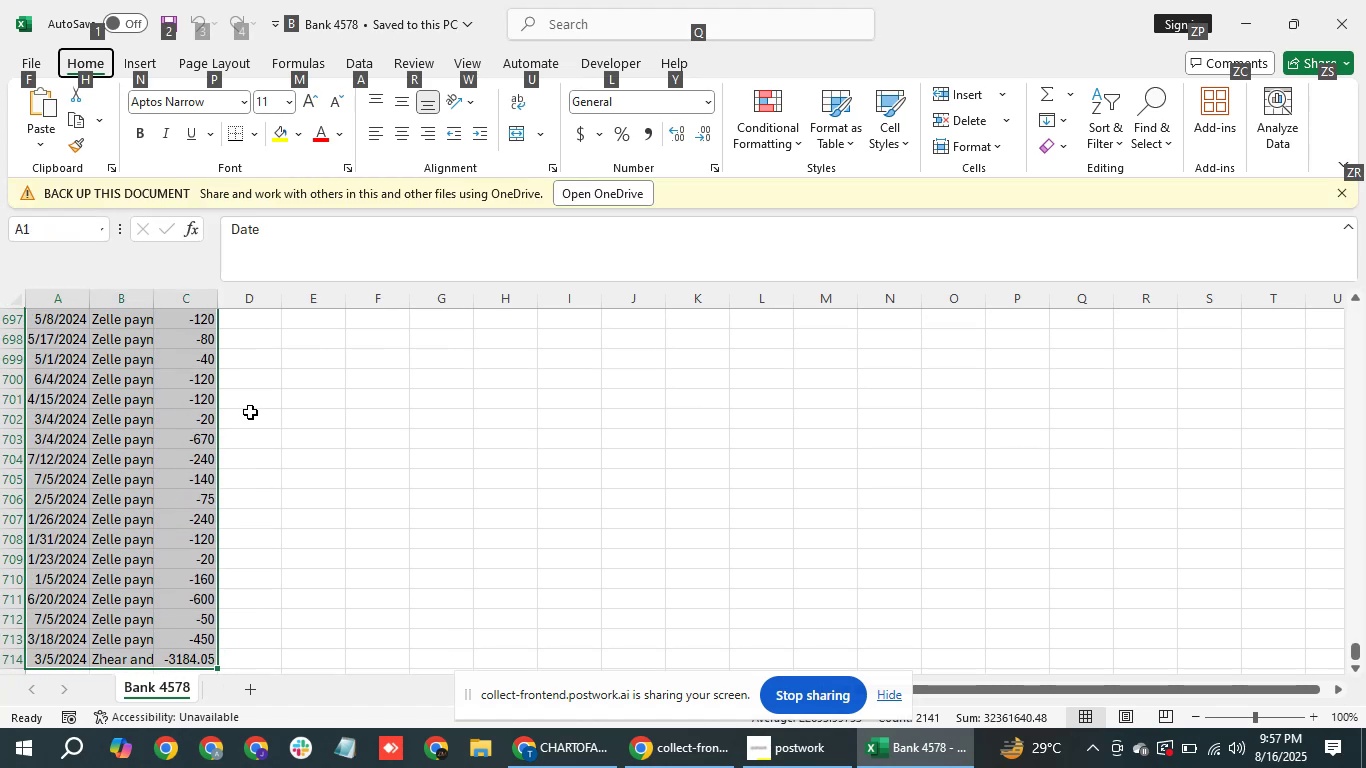 
type(hoi)
 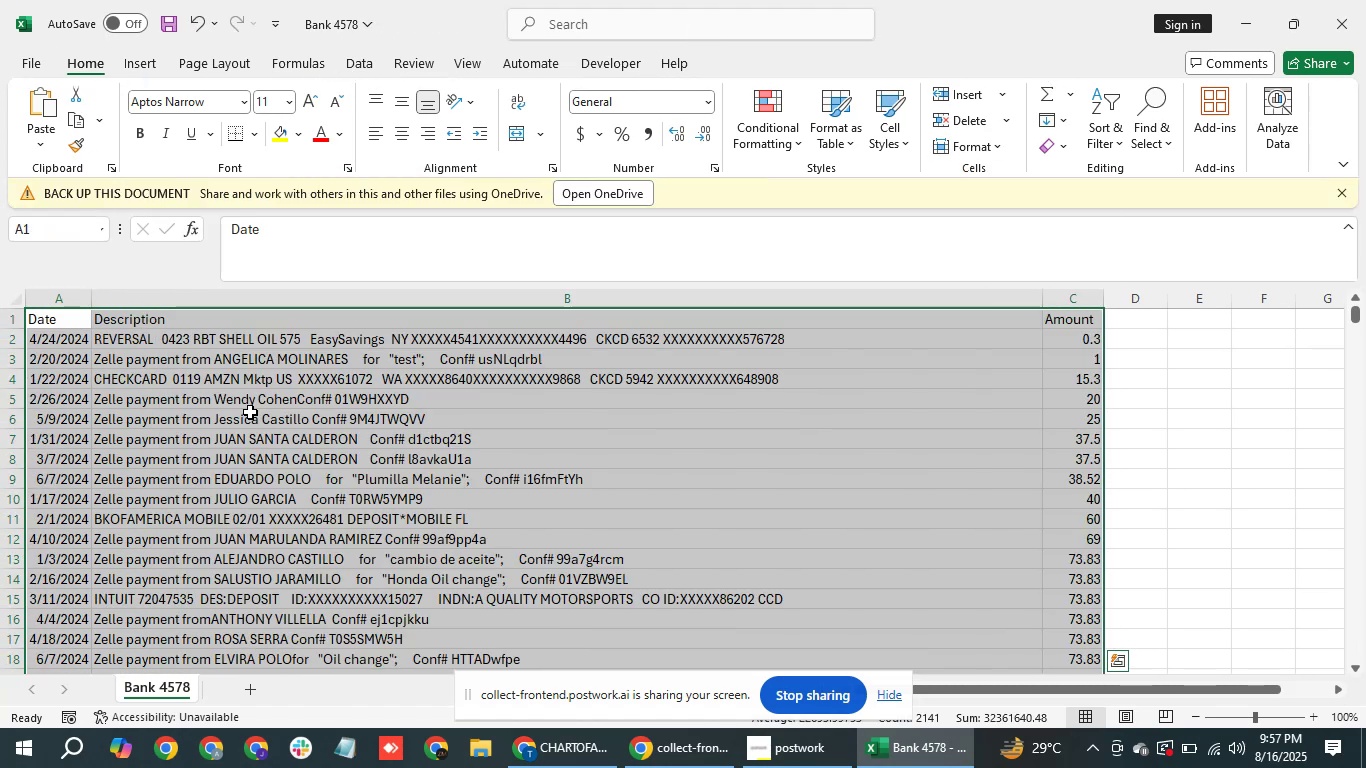 
left_click([420, 407])
 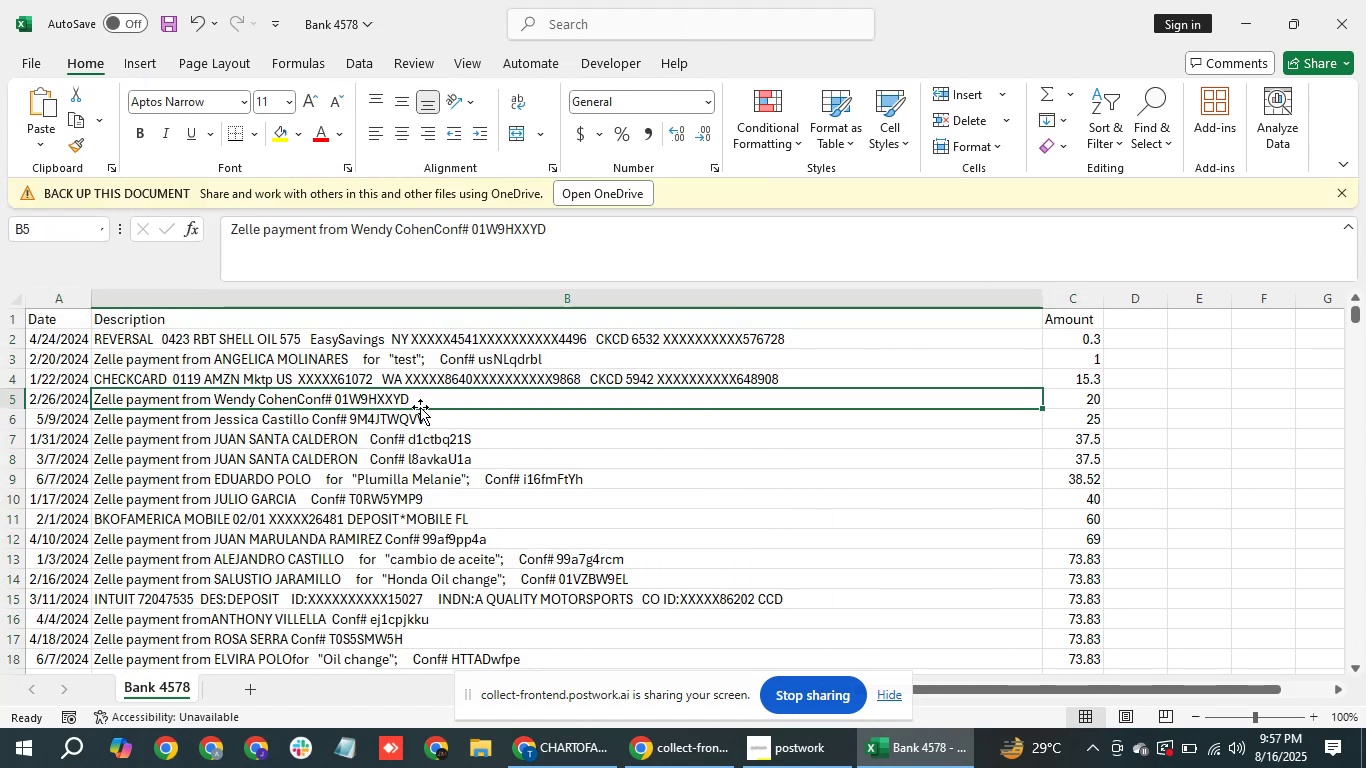 
key(Control+ArrowDown)
 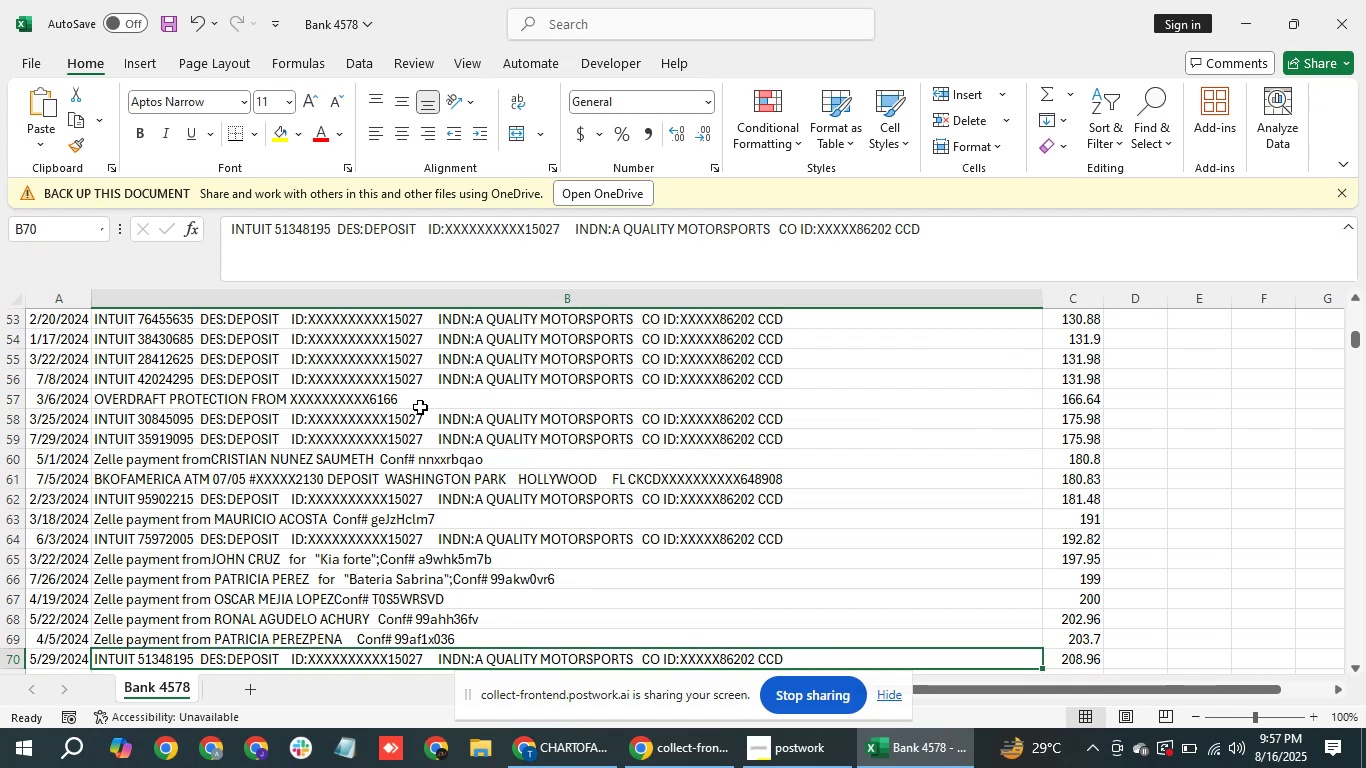 
hold_key(key=ArrowUp, duration=1.23)
 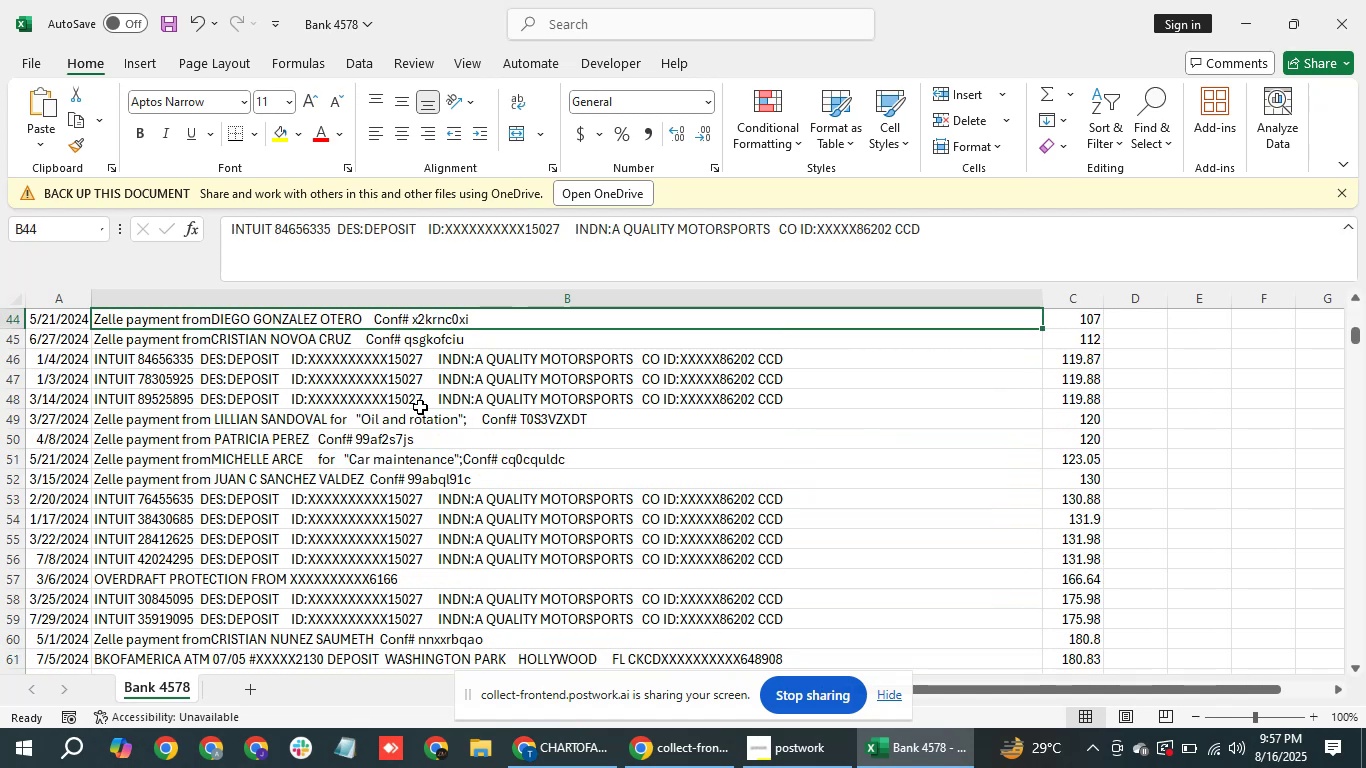 
hold_key(key=ArrowDown, duration=0.9)
 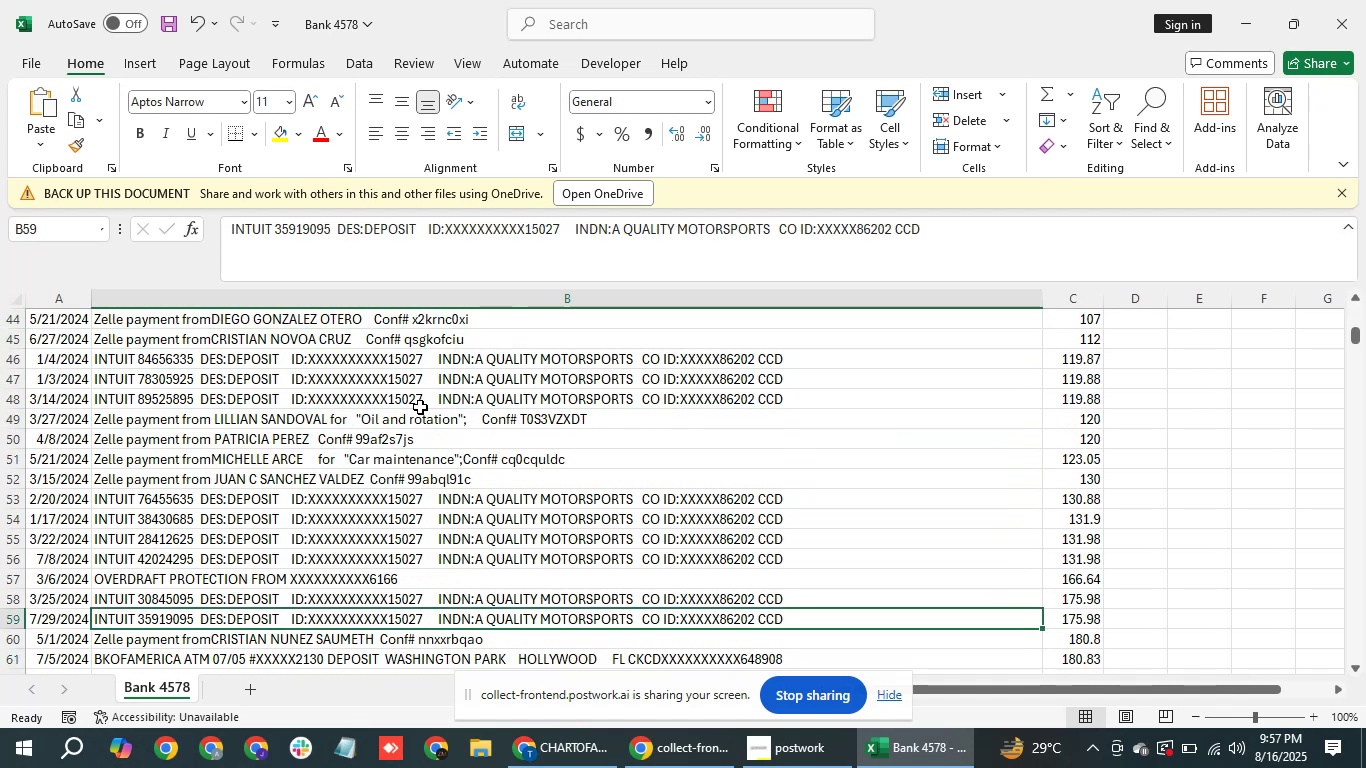 
hold_key(key=ArrowUp, duration=0.66)
 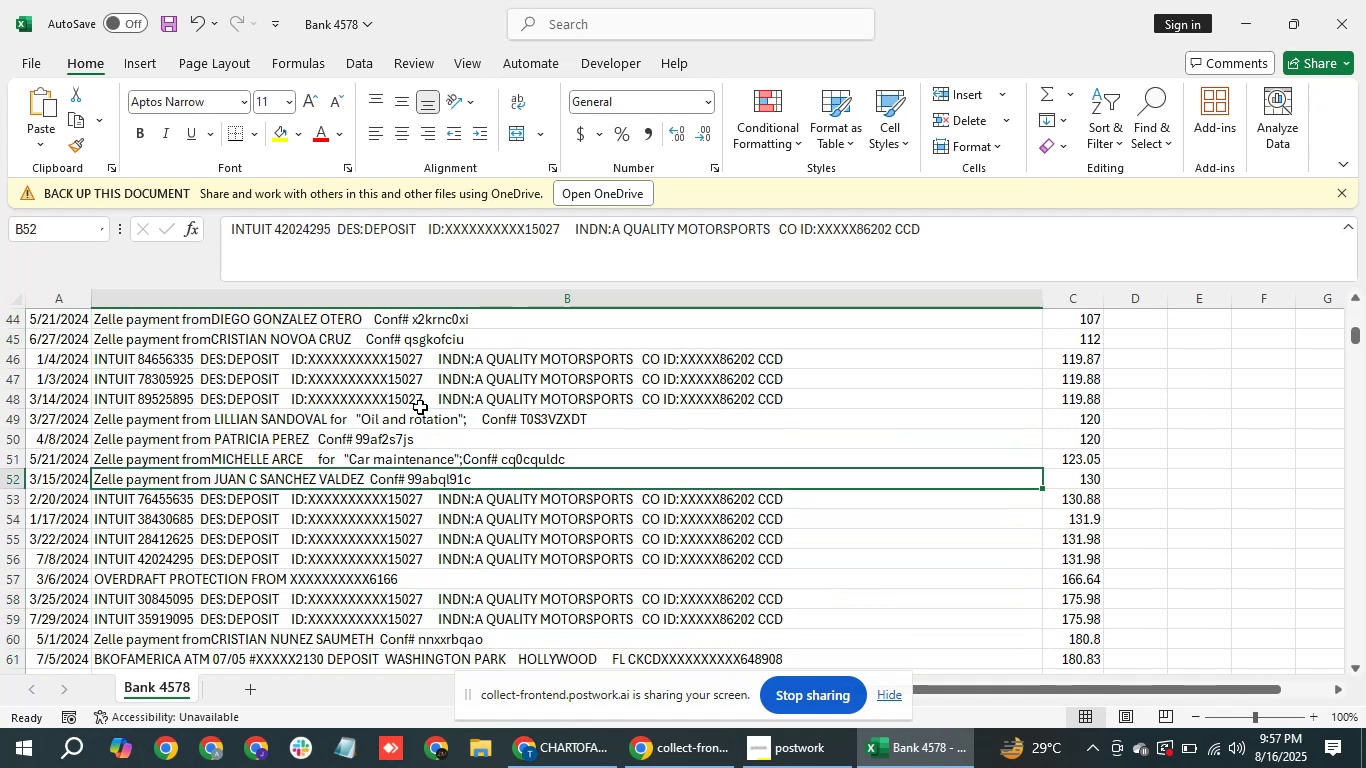 
key(ArrowUp)
 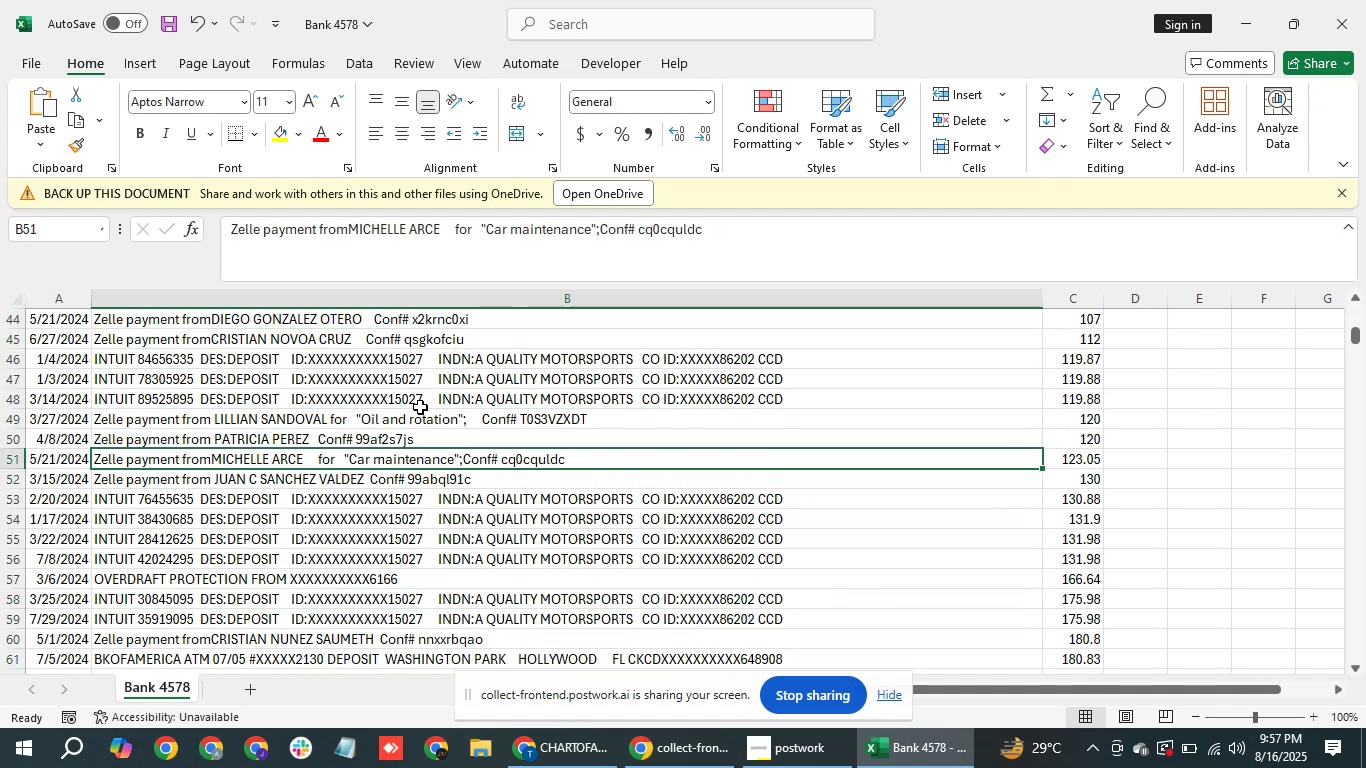 
key(ArrowDown)
 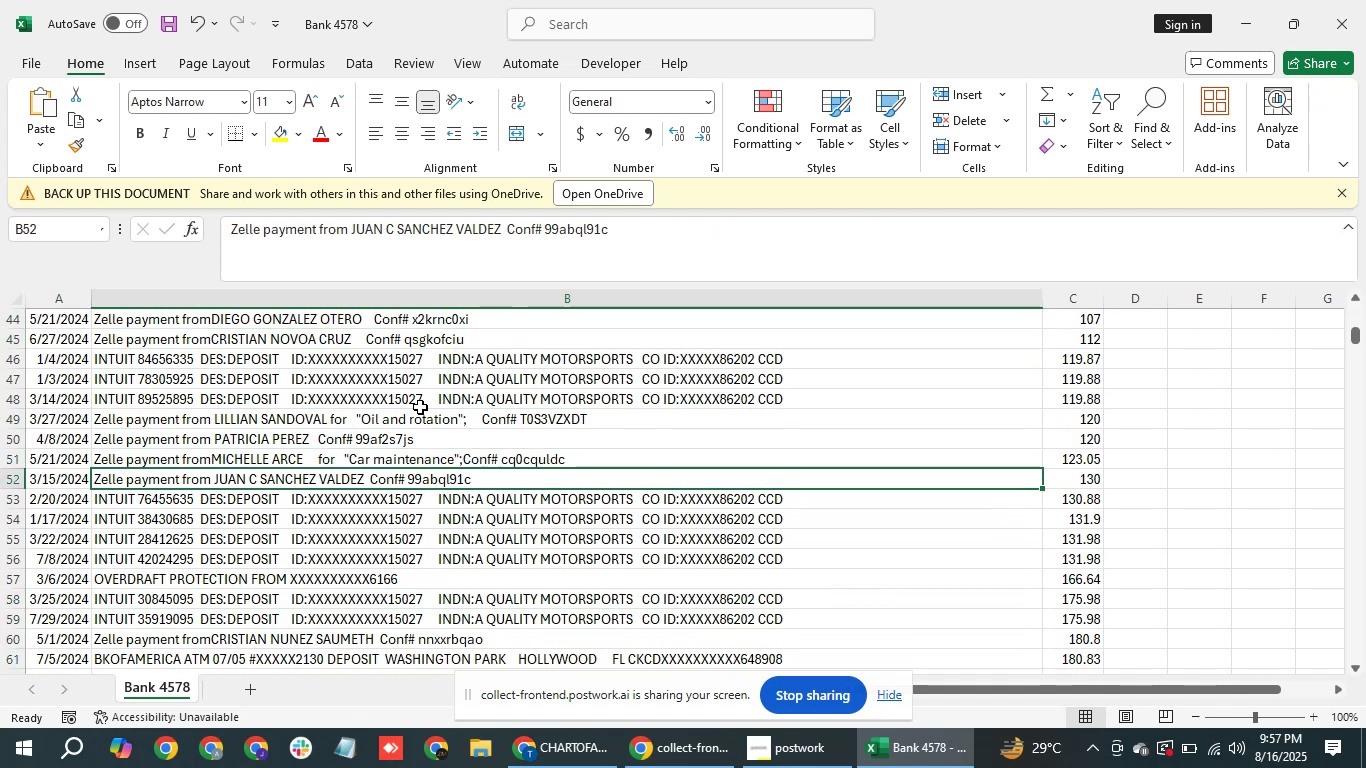 
key(ArrowDown)
 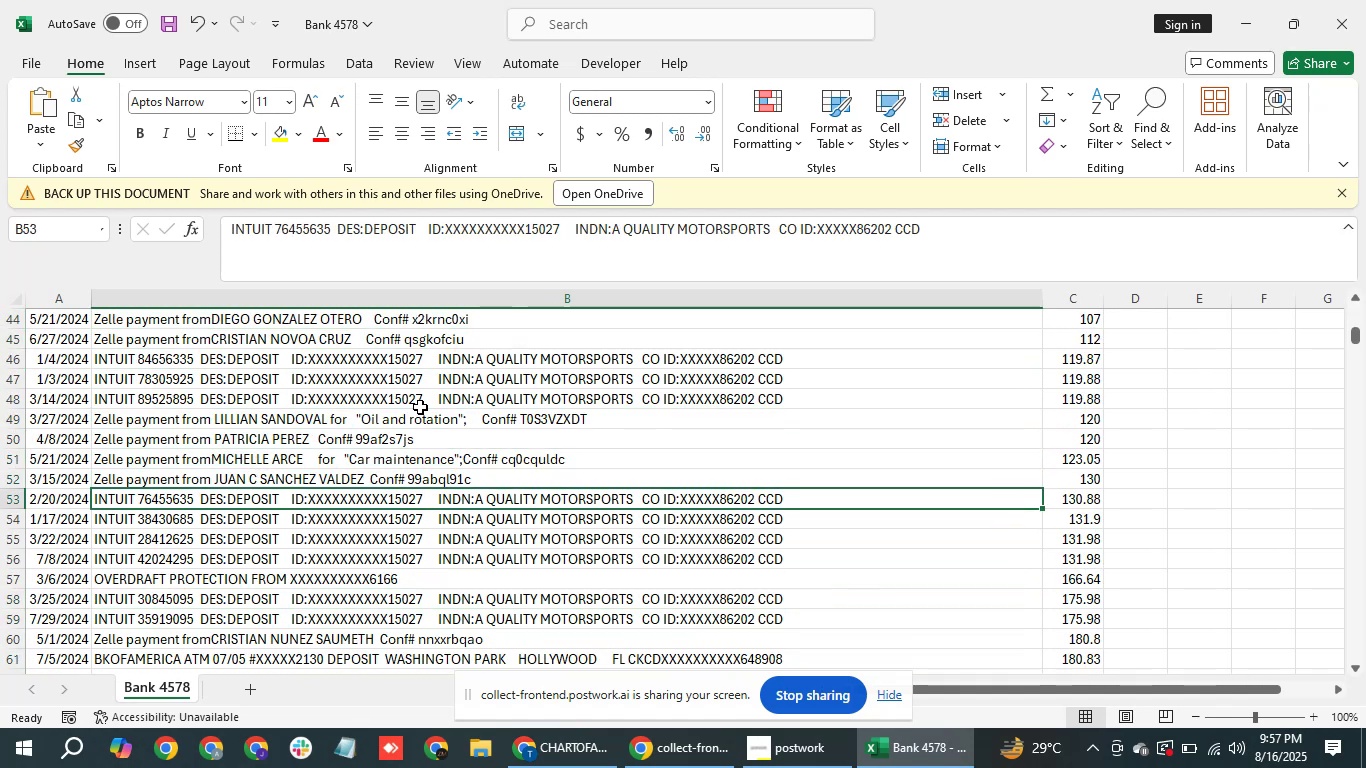 
key(ArrowDown)
 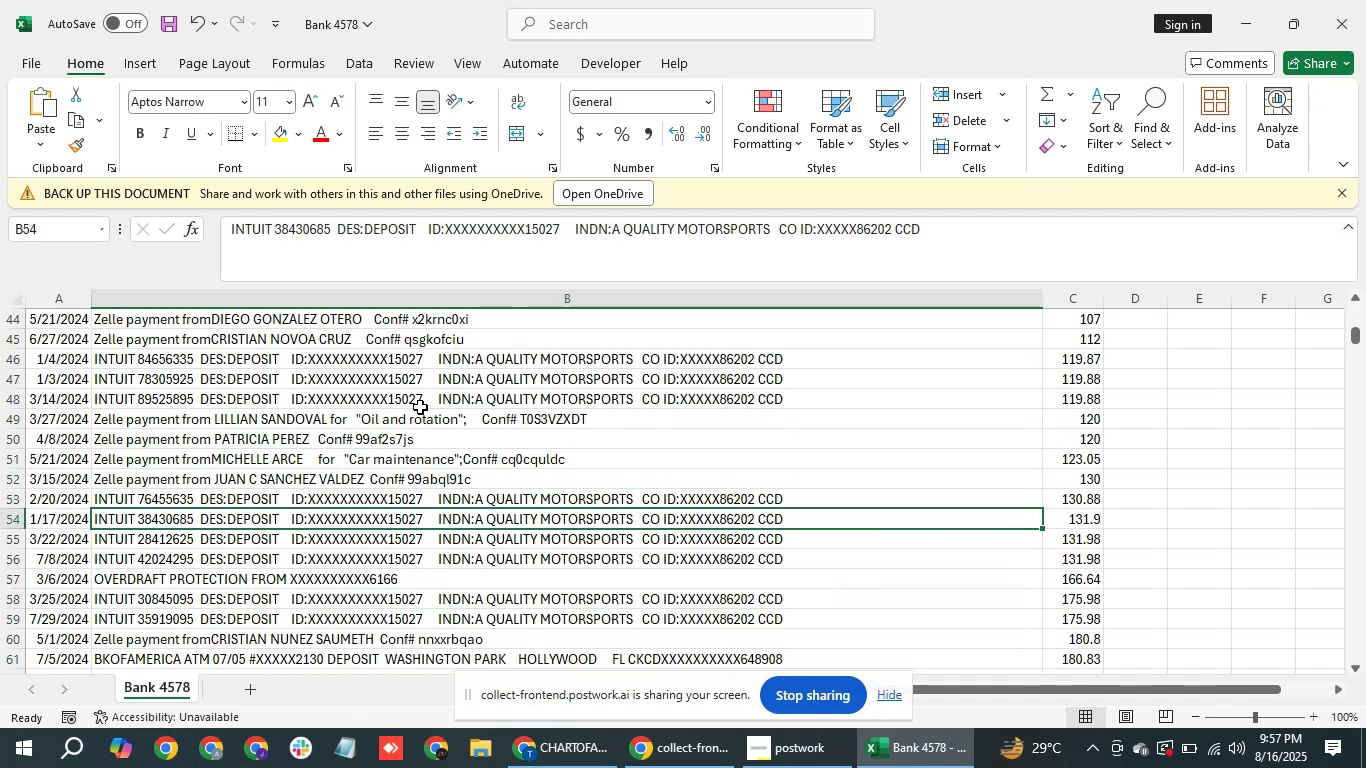 
hold_key(key=ArrowUp, duration=0.82)
 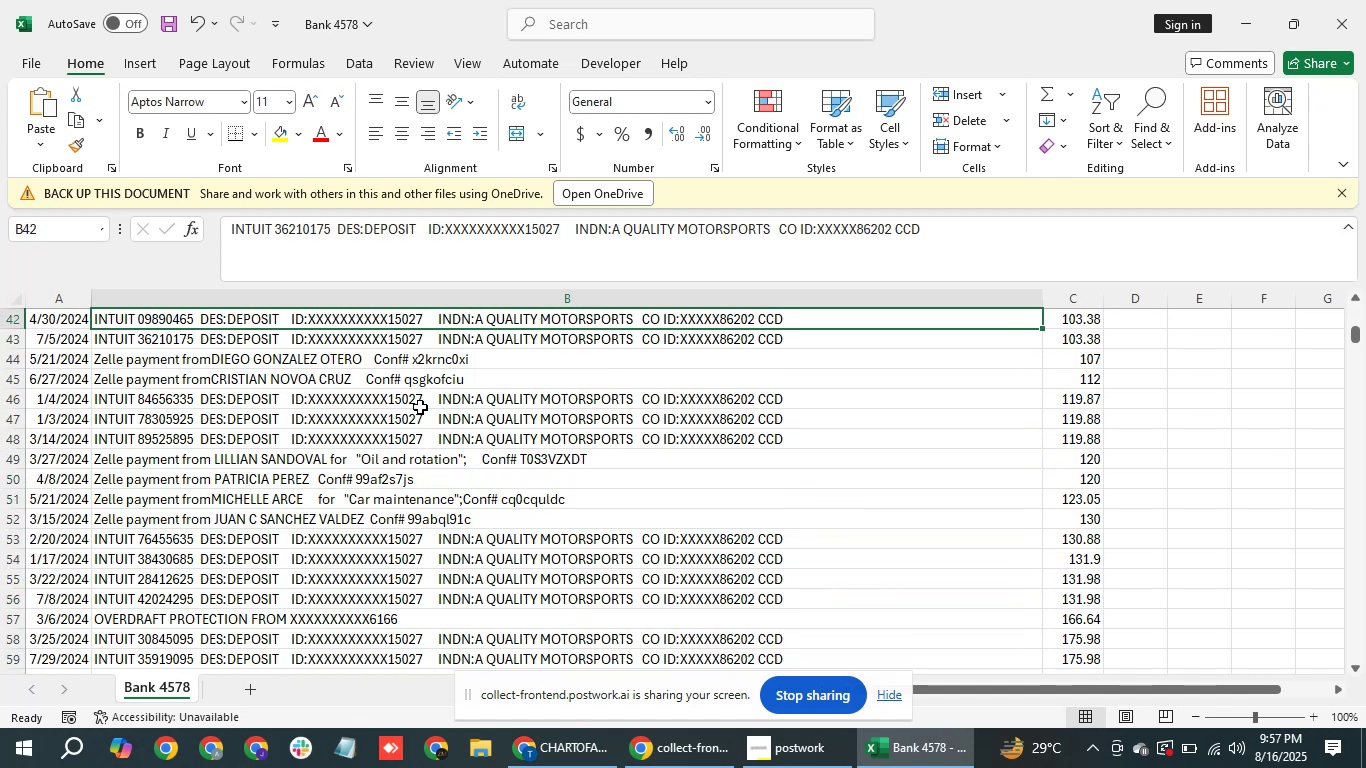 
hold_key(key=ArrowUp, duration=0.86)
 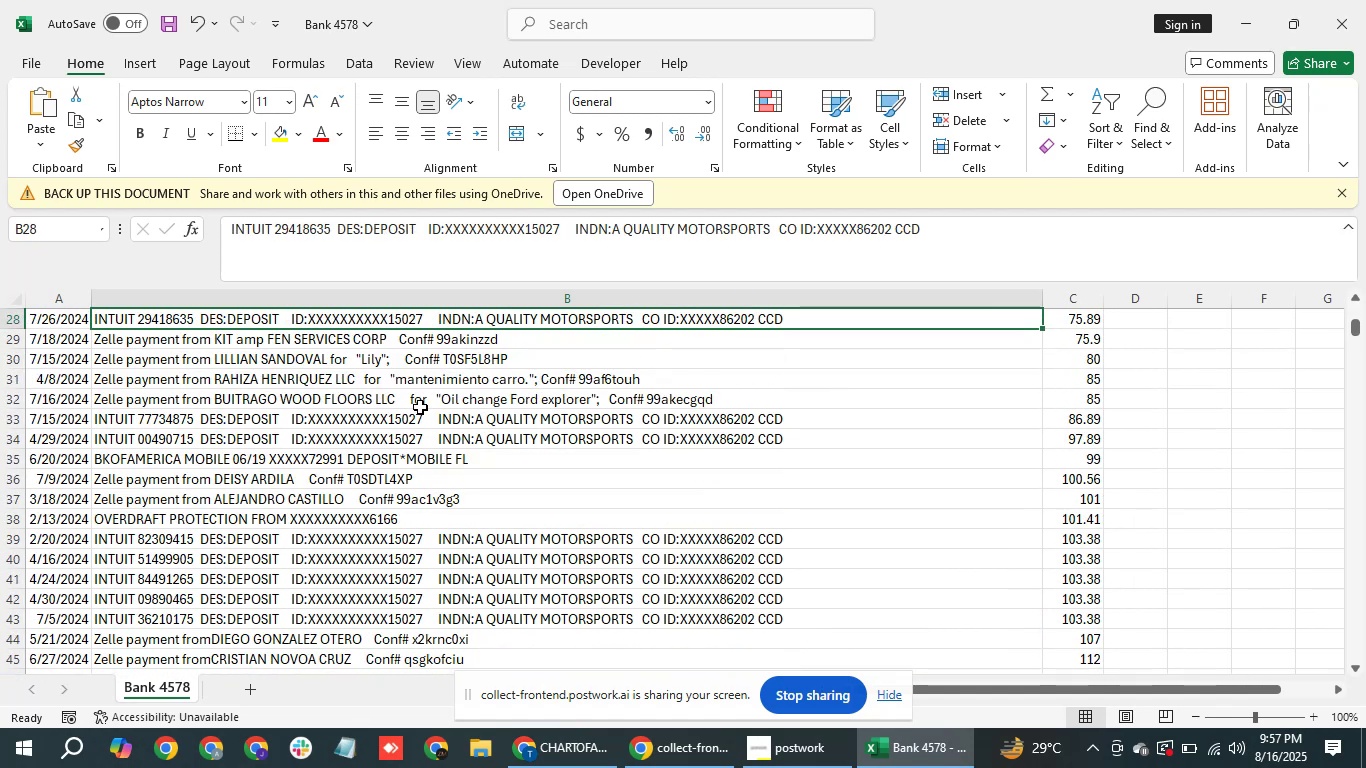 
hold_key(key=ArrowUp, duration=1.5)
 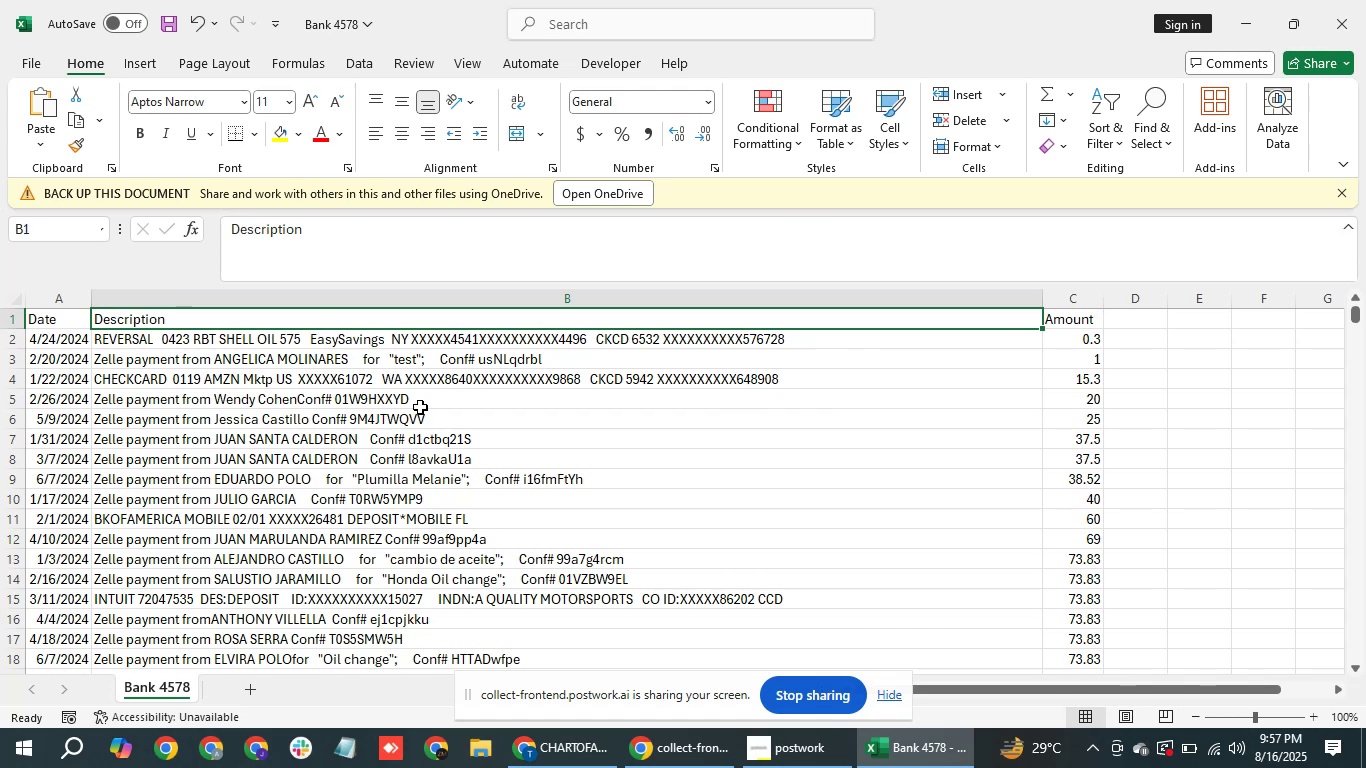 
hold_key(key=ArrowUp, duration=0.6)
 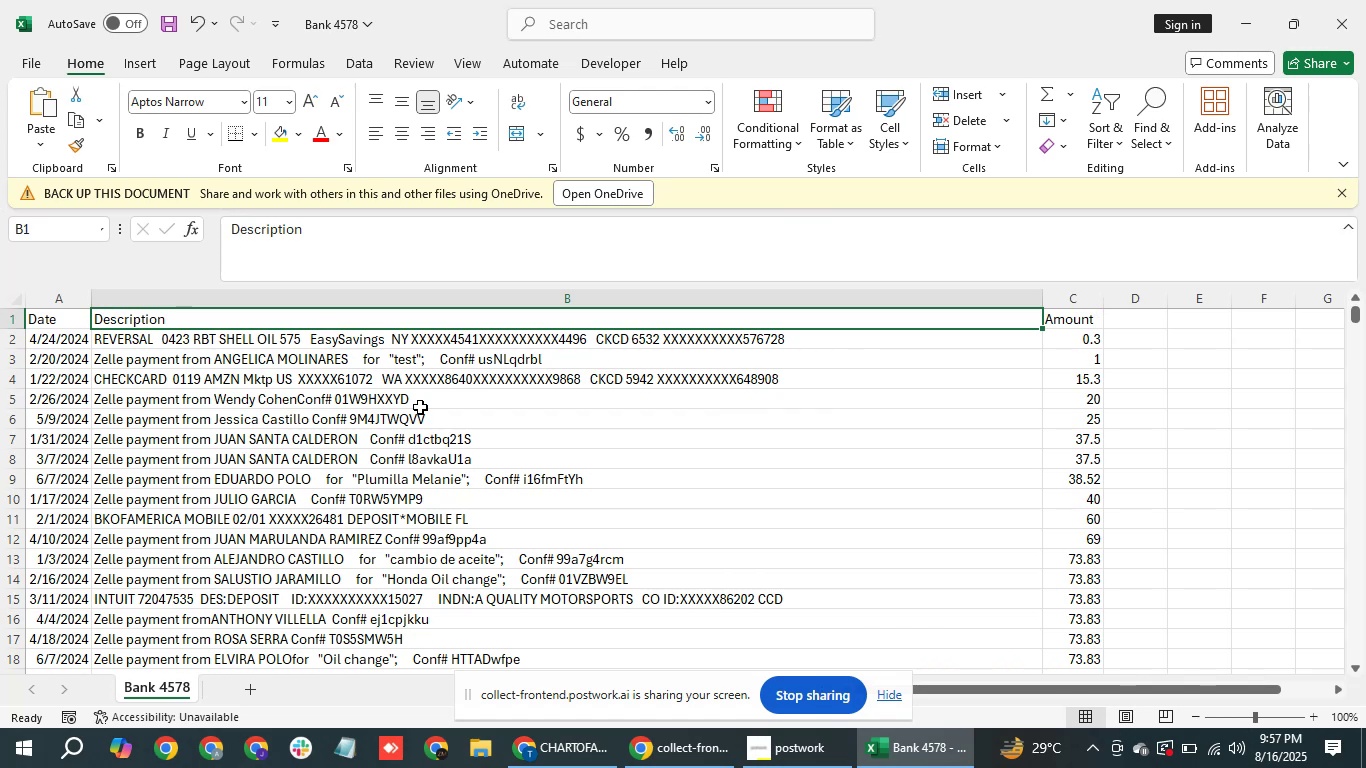 
key(Control+ArrowDown)
 